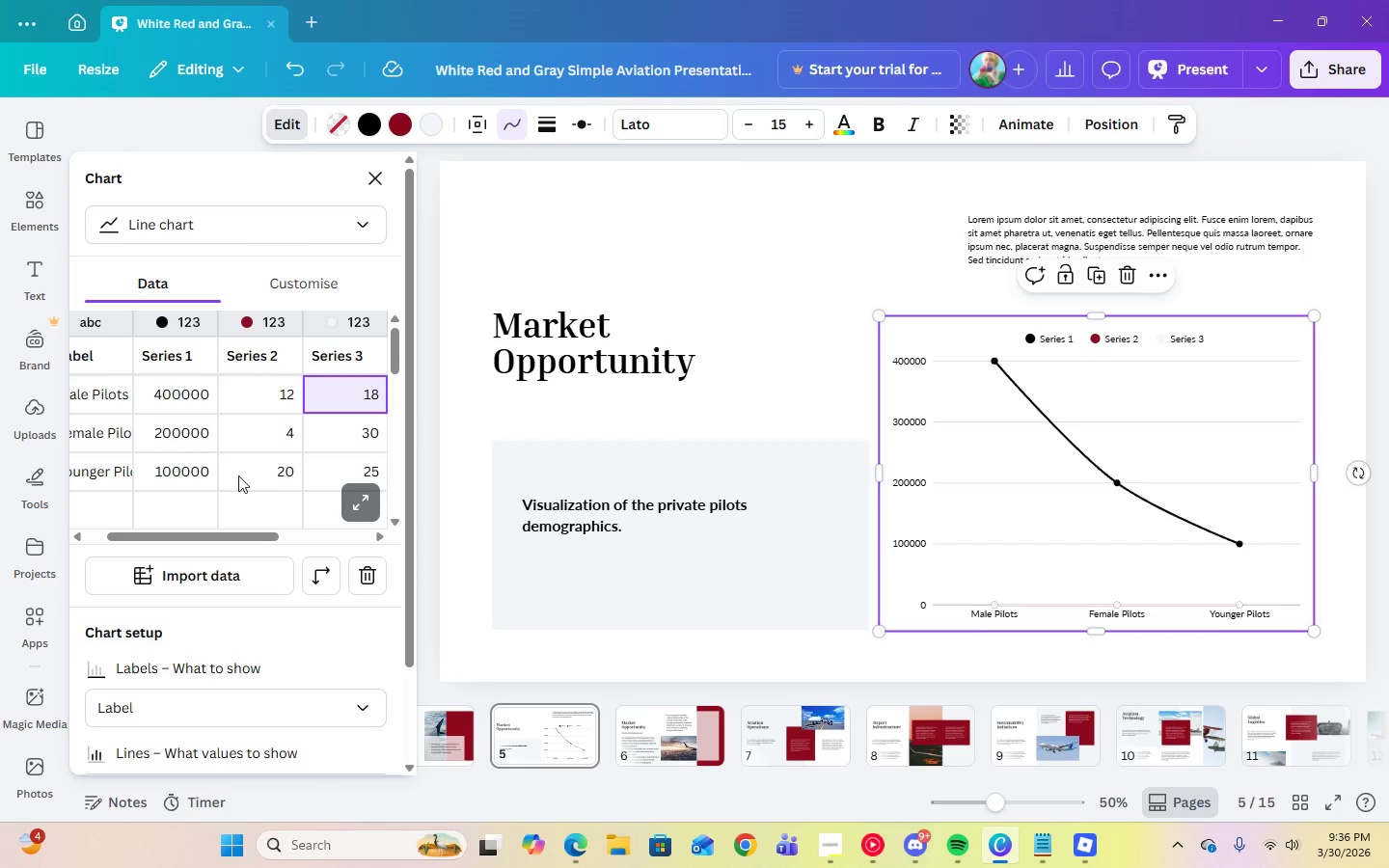 
left_click([188, 477])
 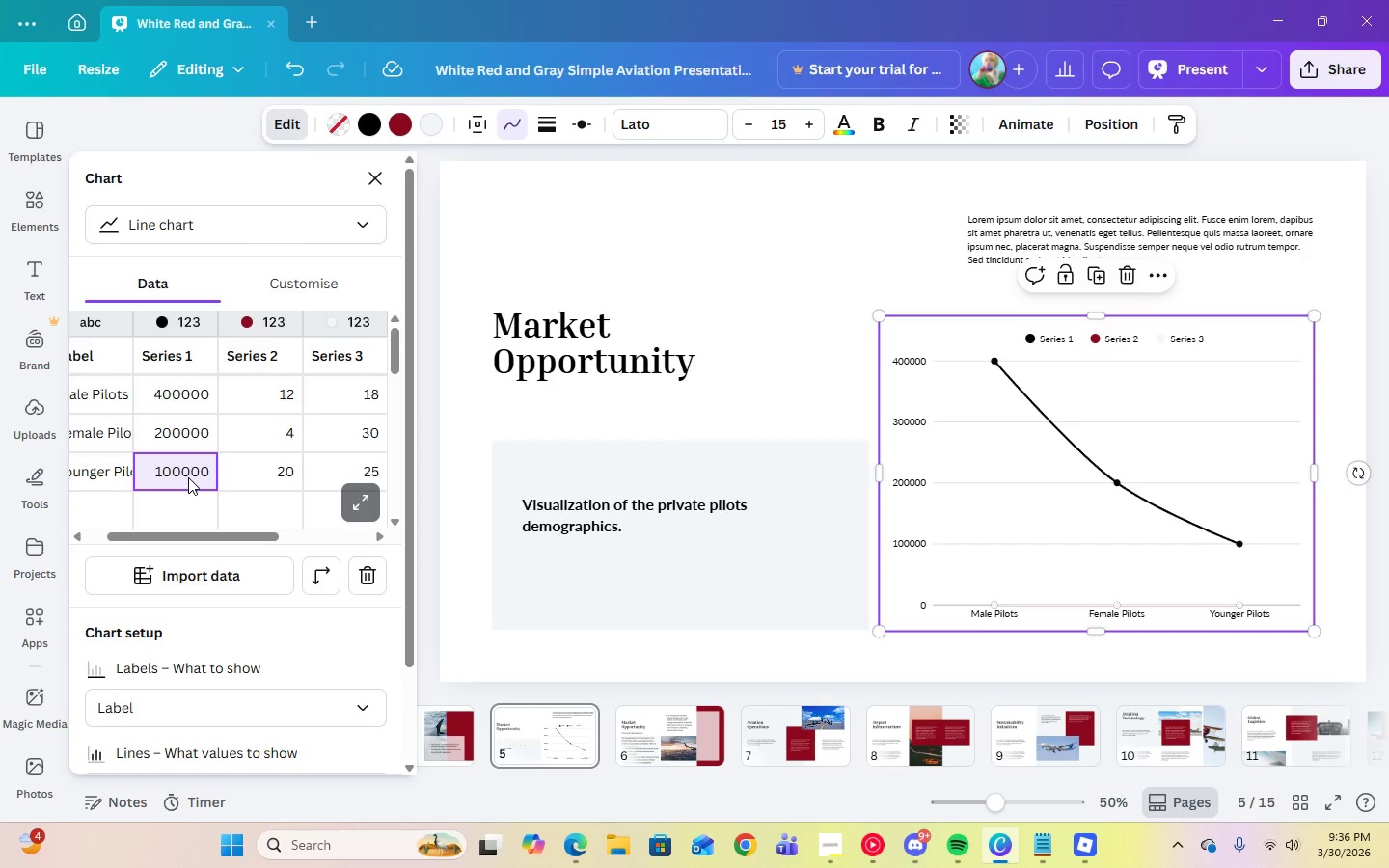 
key(Delete)
 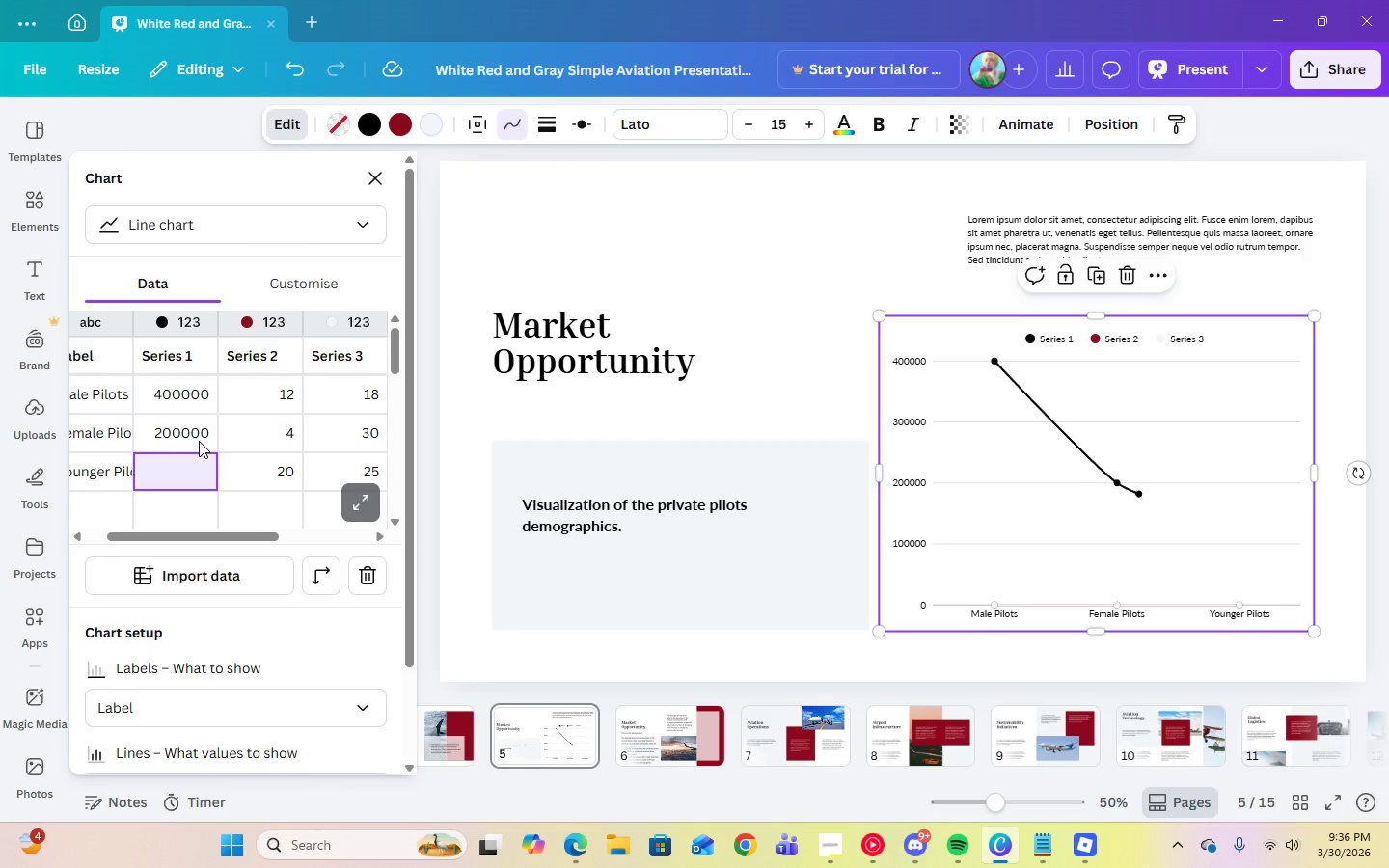 
left_click([199, 441])
 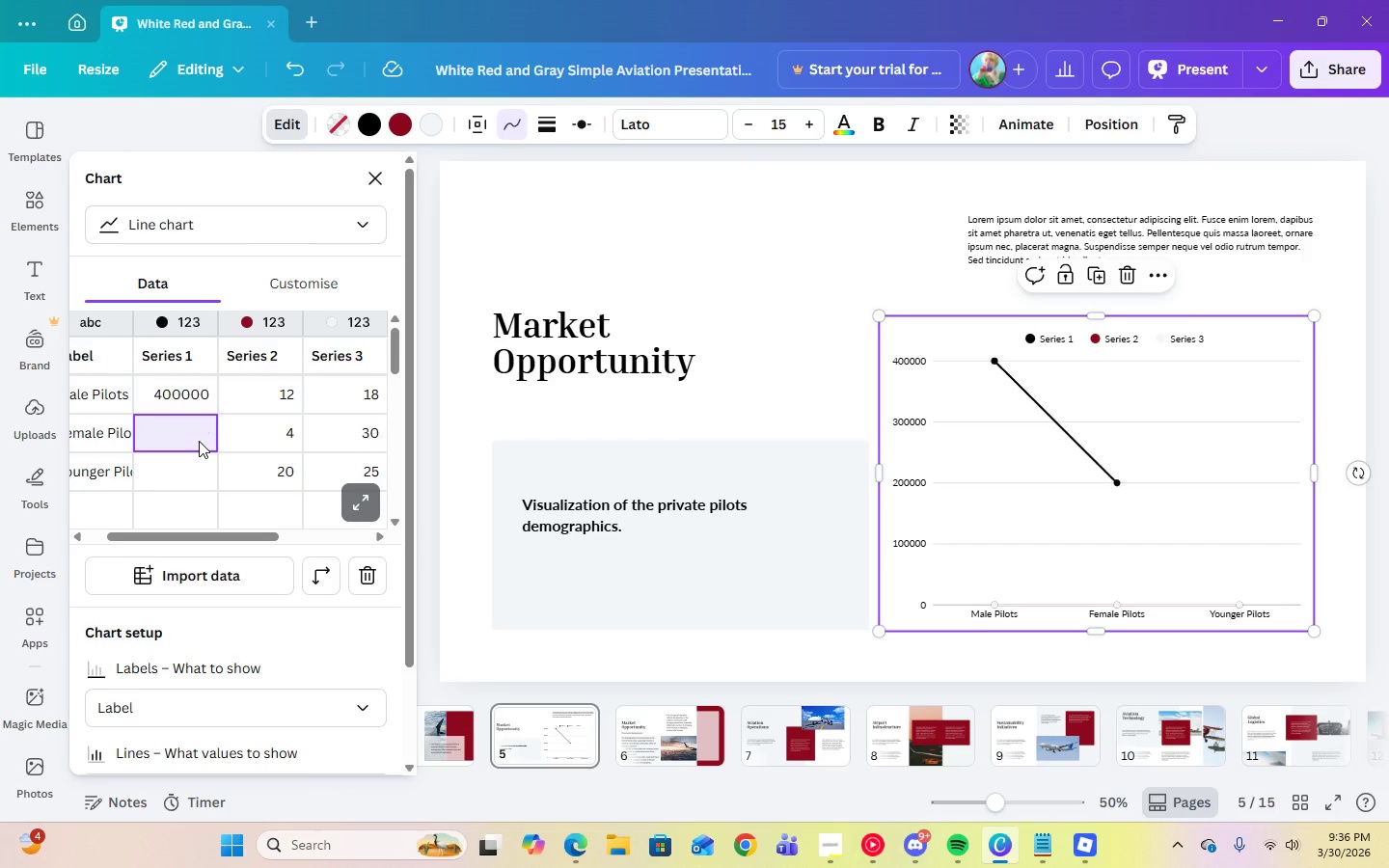 
key(Delete)
 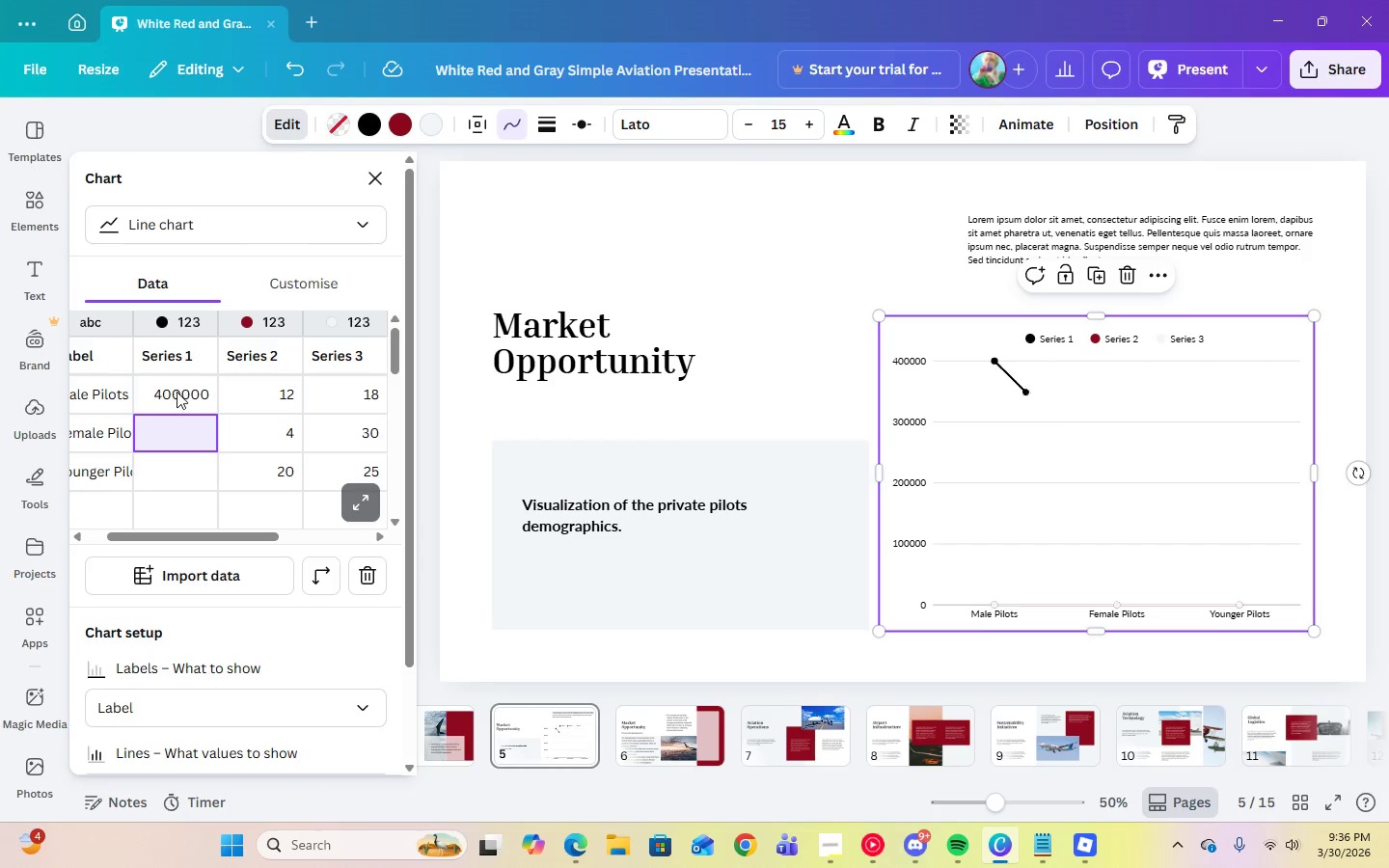 
left_click([177, 392])
 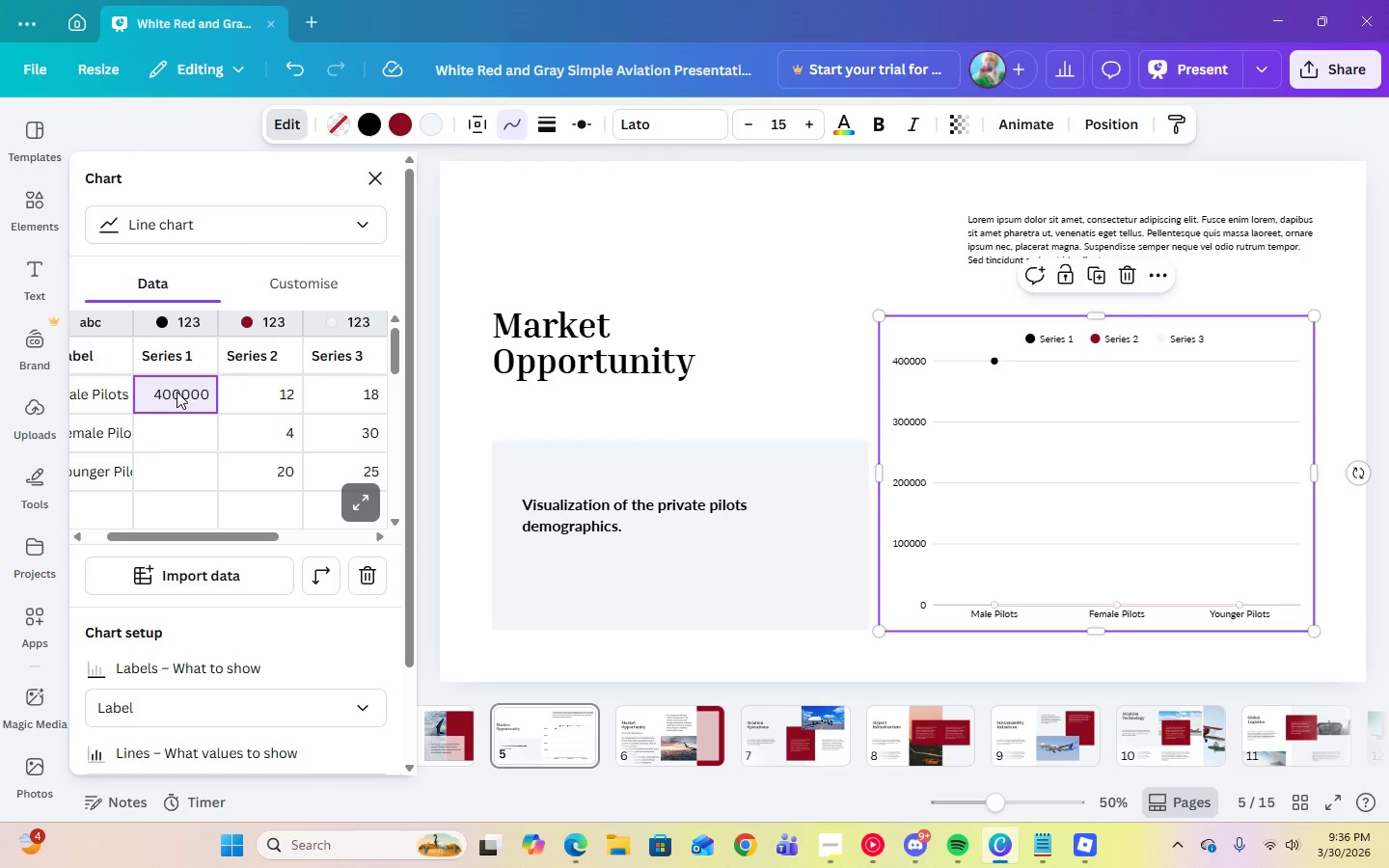 
key(Delete)
 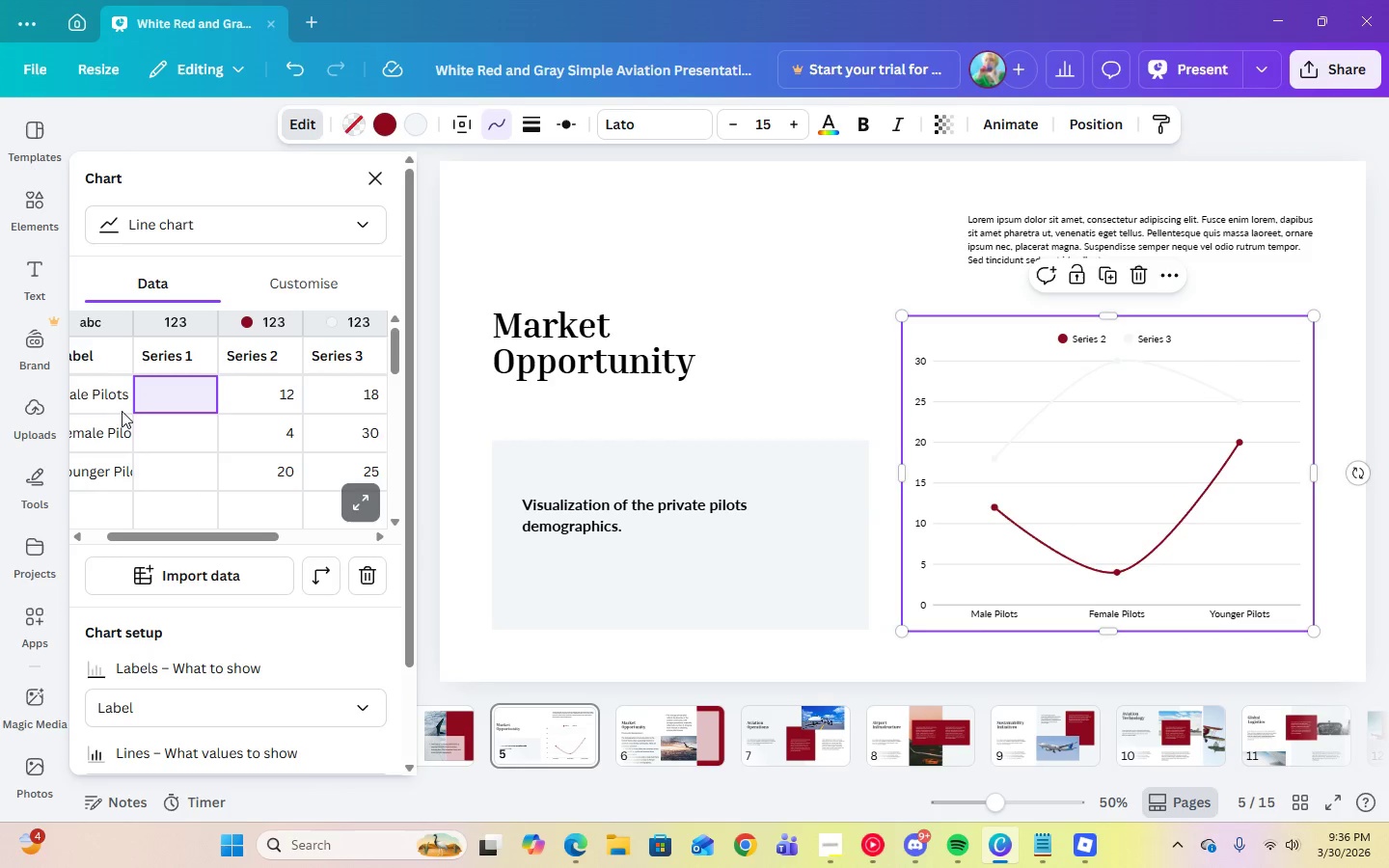 
left_click([158, 360])
 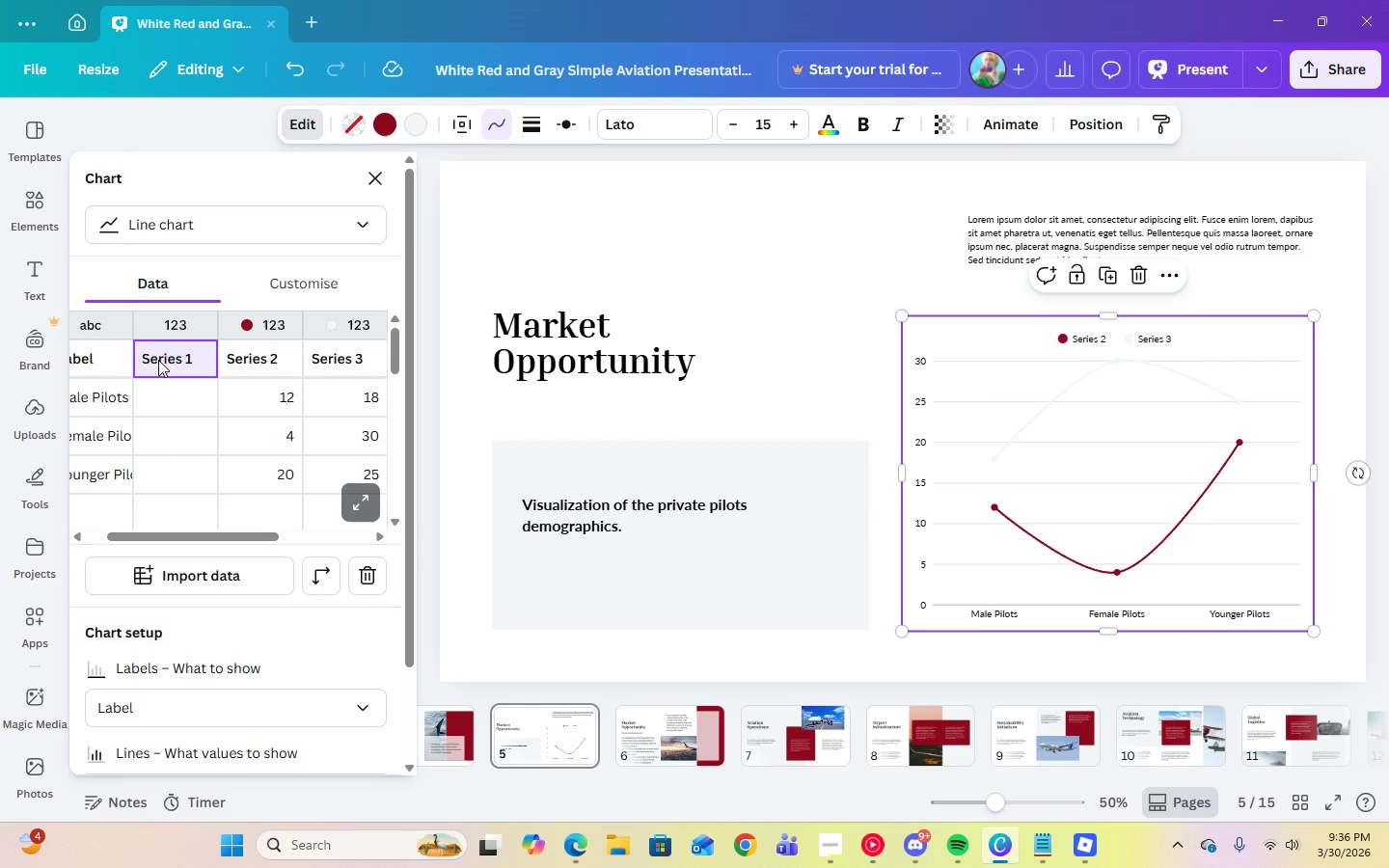 
left_click([158, 360])
 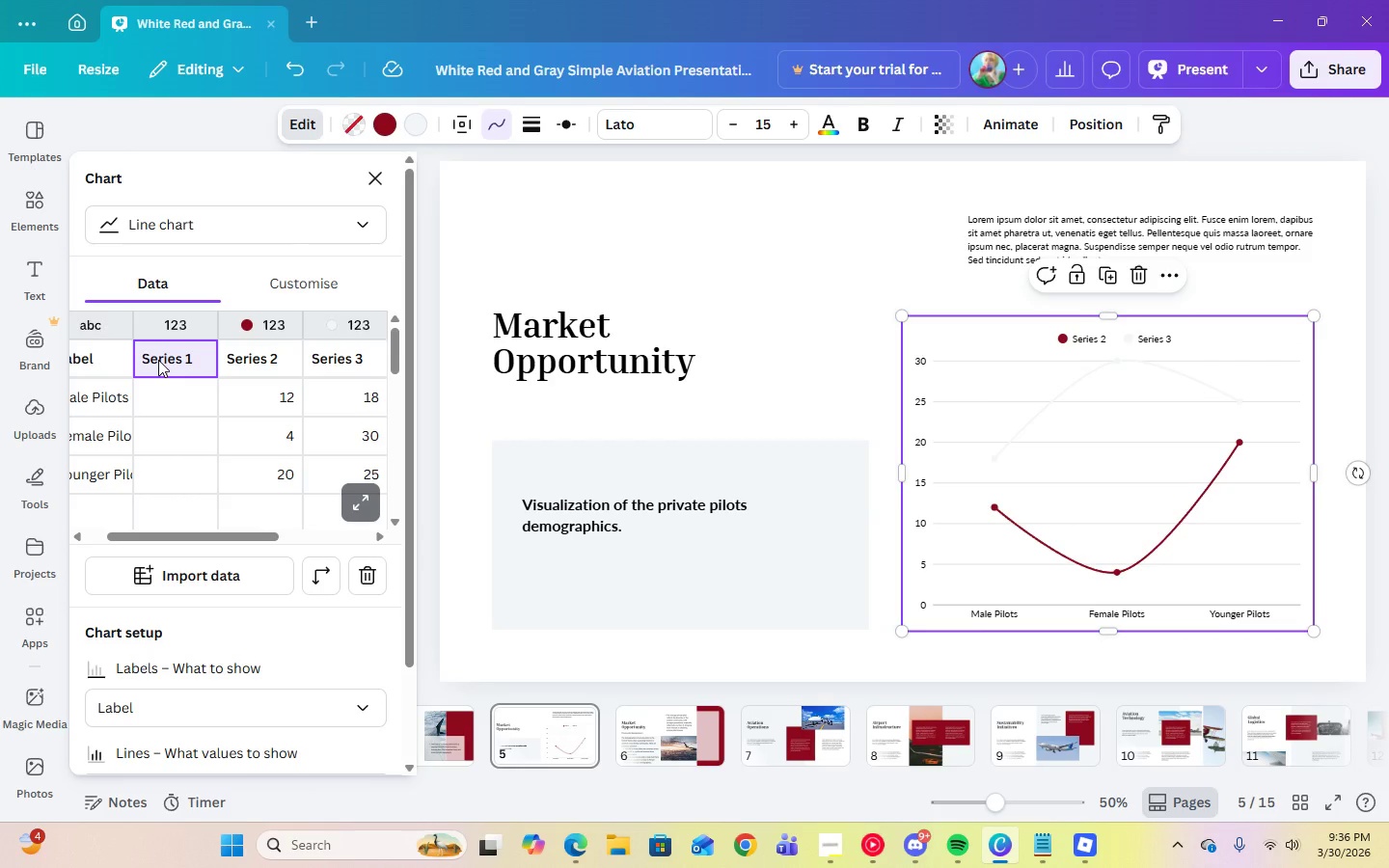 
type(Male Piots)
 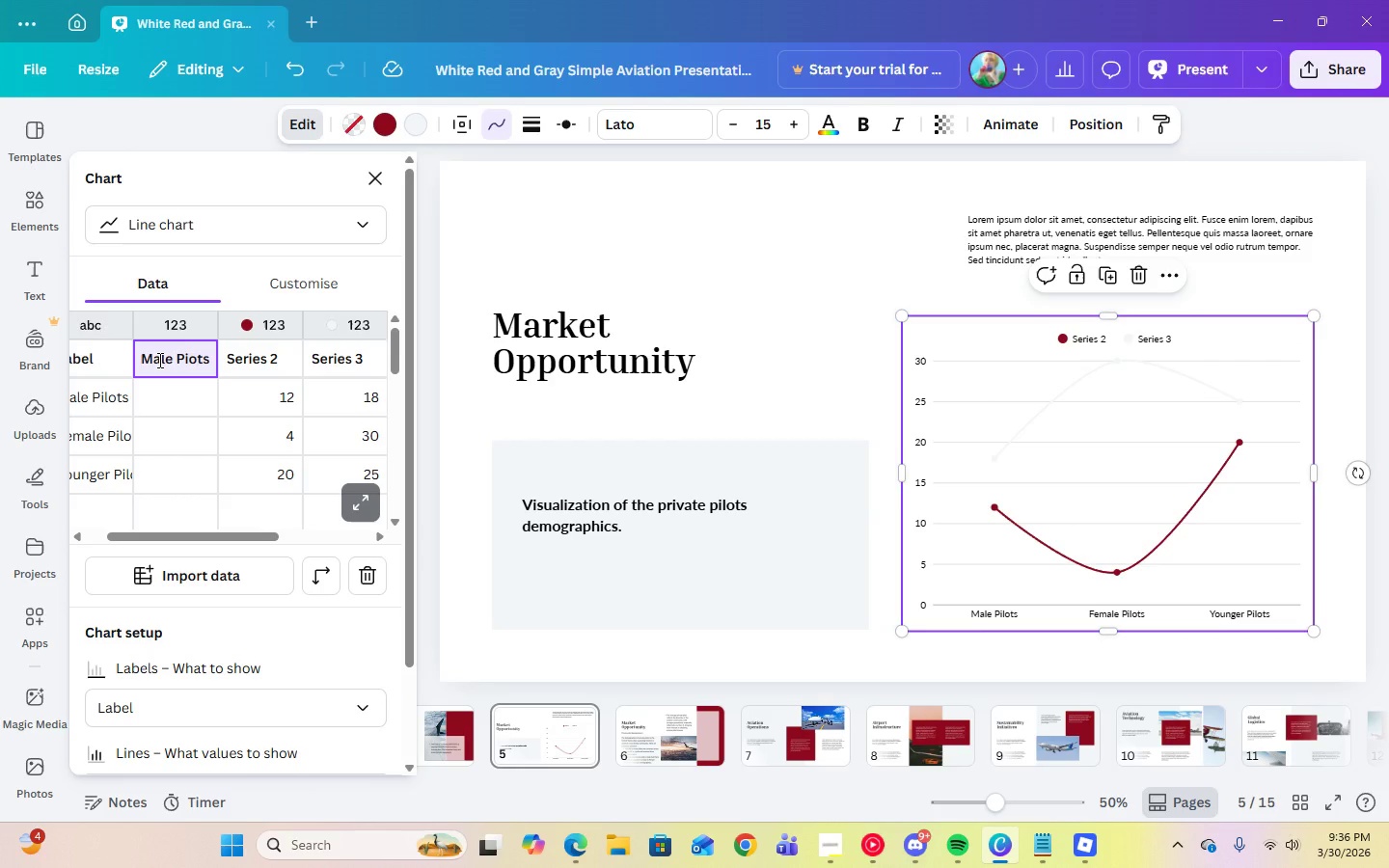 
key(ArrowRight)
 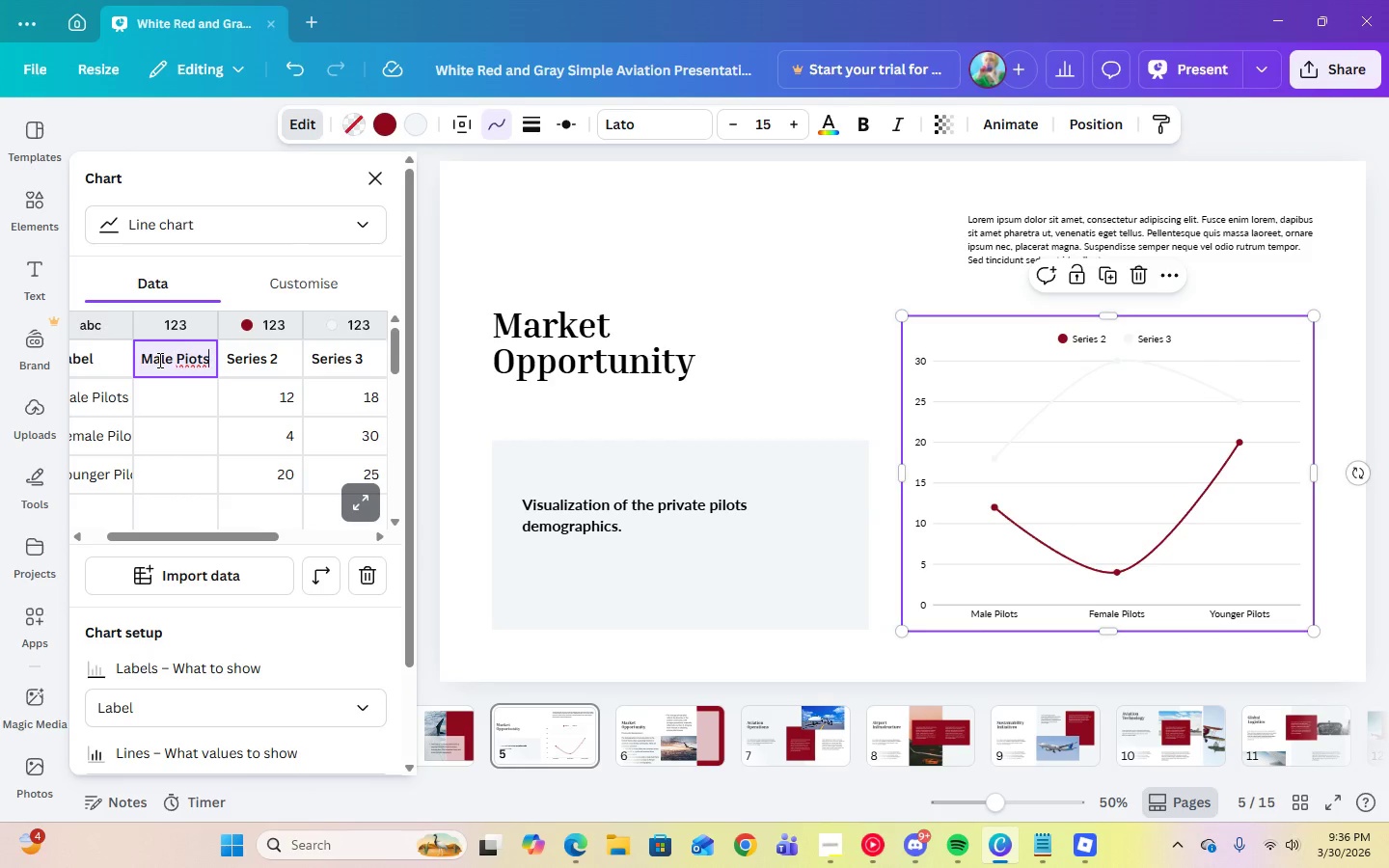 
key(Backspace)
key(Backspace)
key(Backspace)
type(lots)
 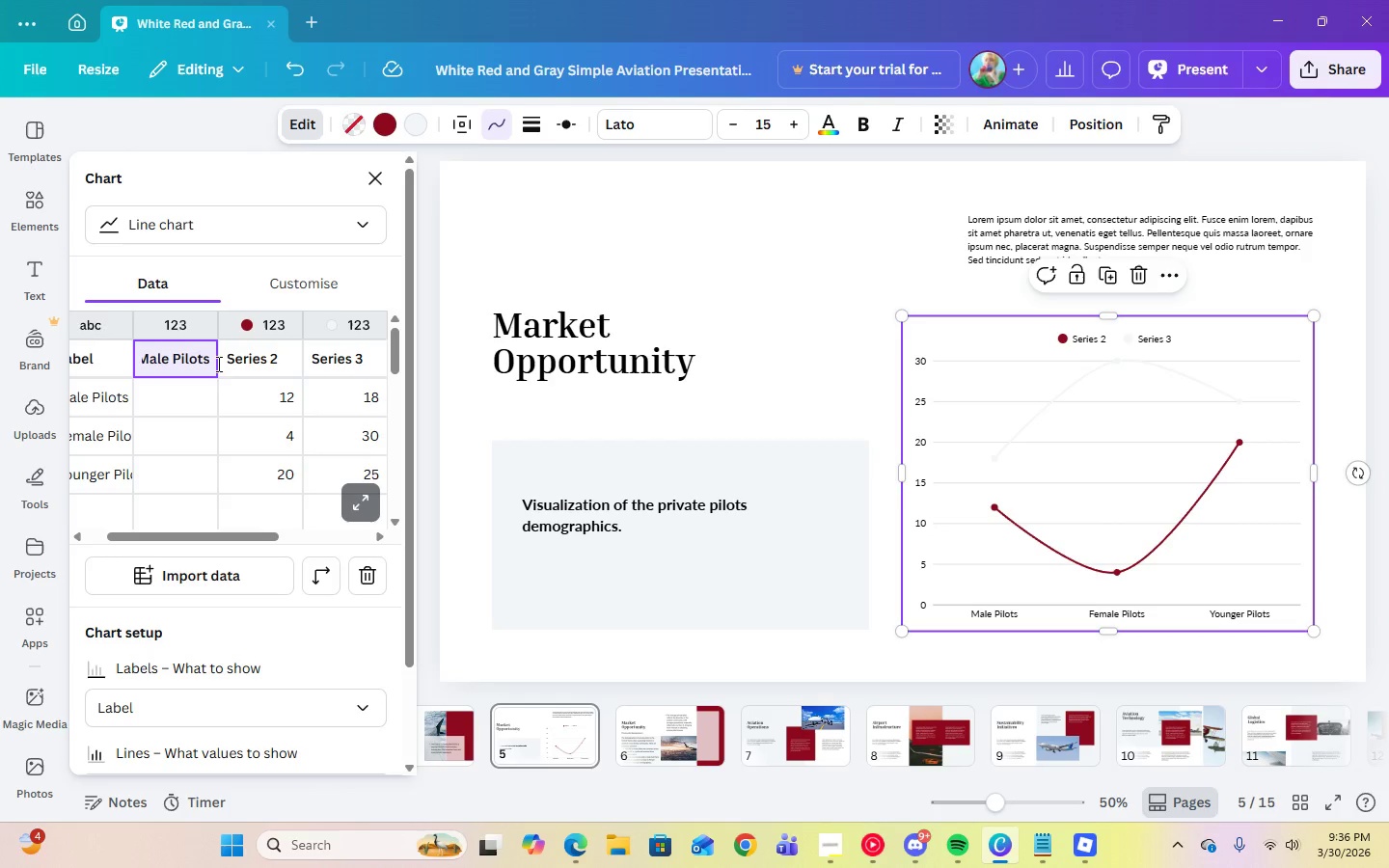 
left_click([226, 364])
 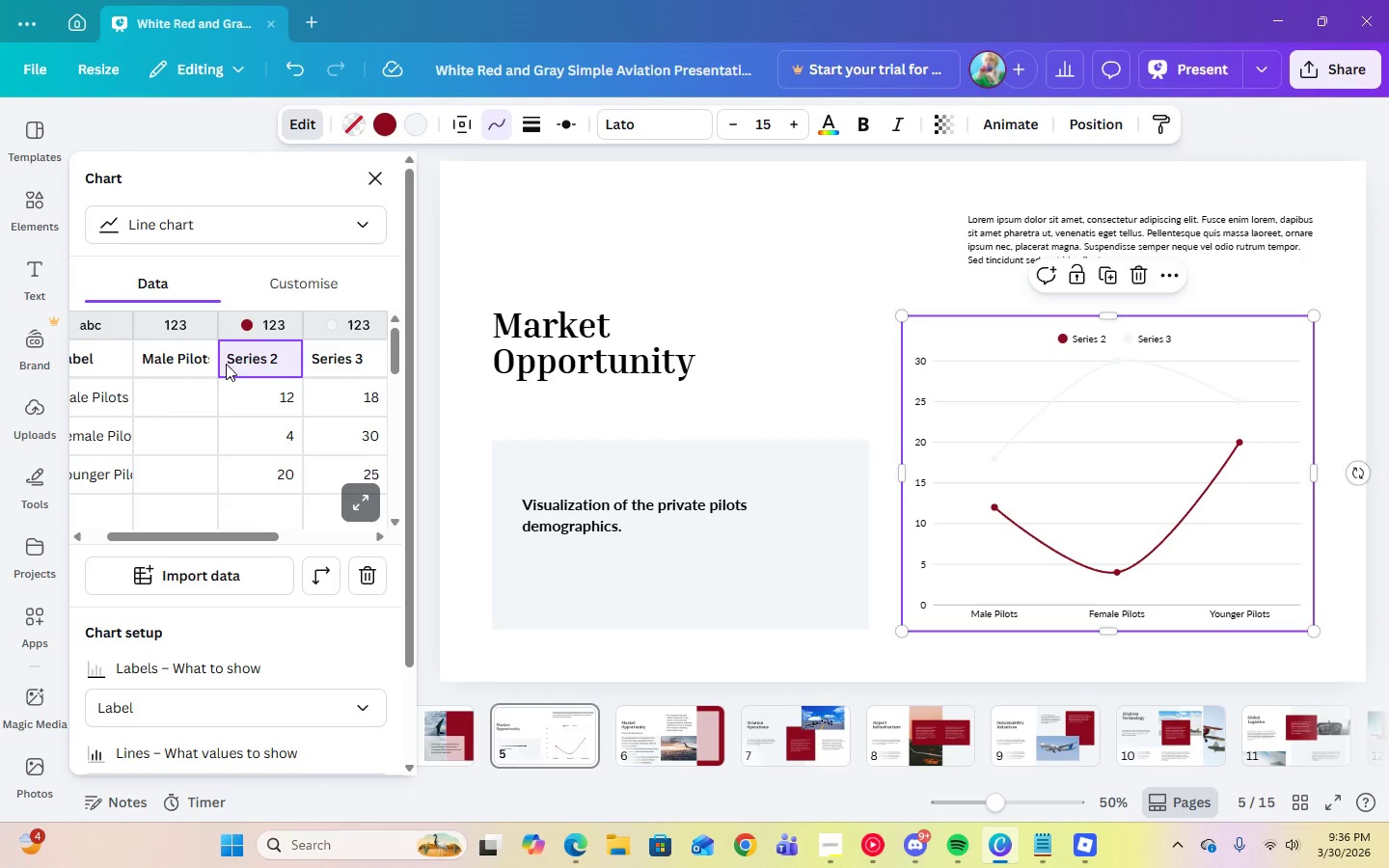 
type(Female O)
key(Backspace)
type(Pilots)
 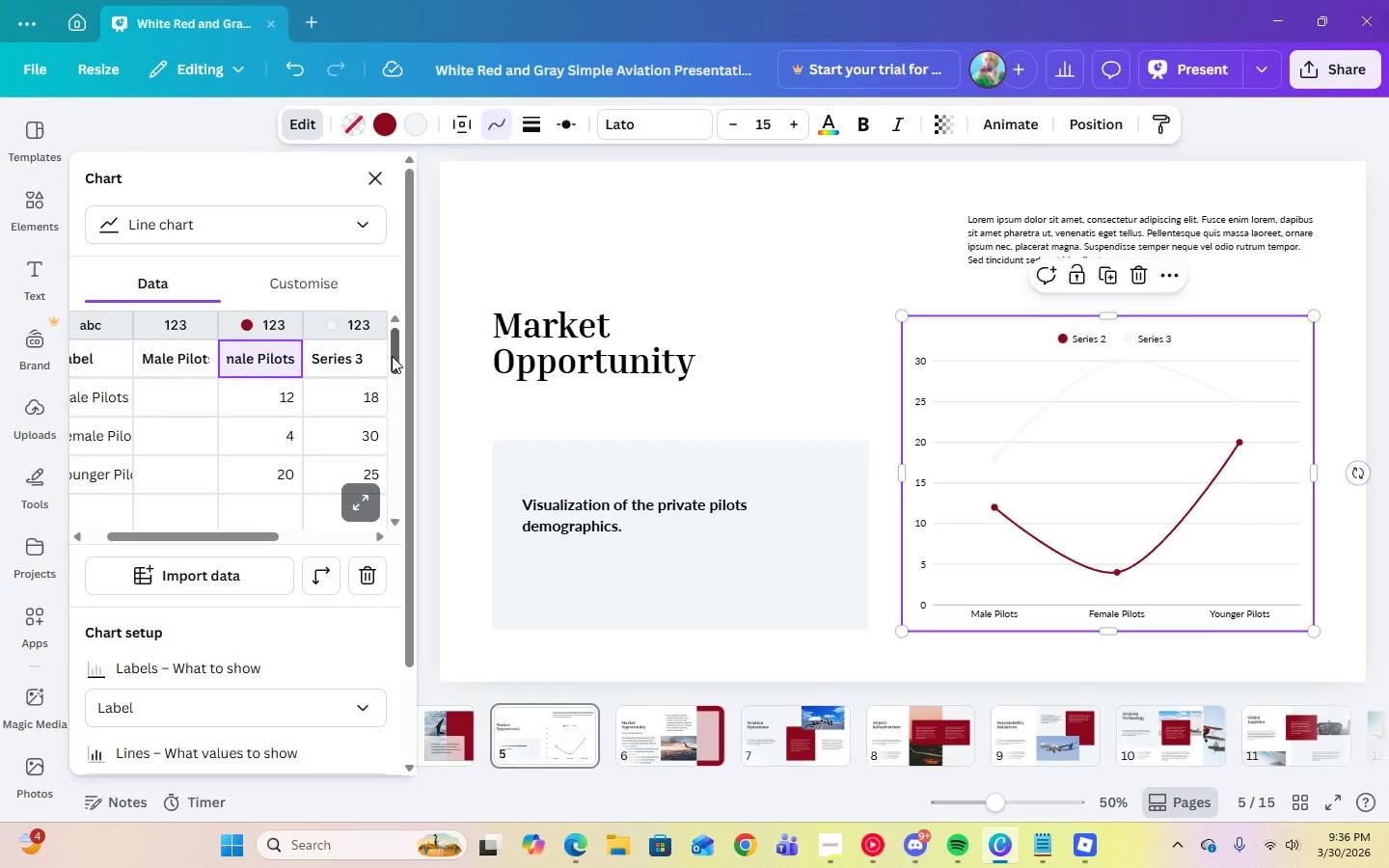 
left_click([343, 359])
 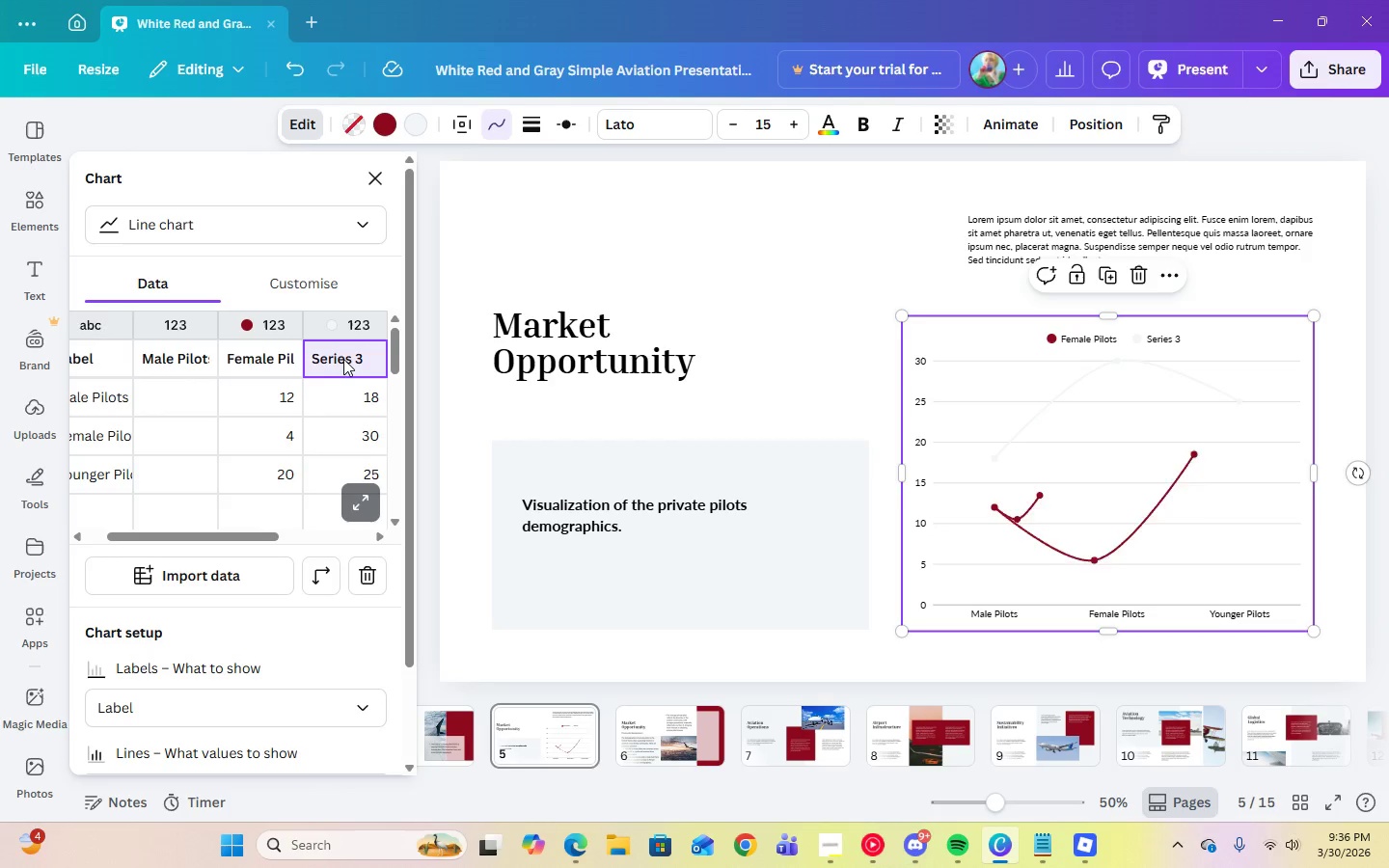 
type(Younger Pilots)
 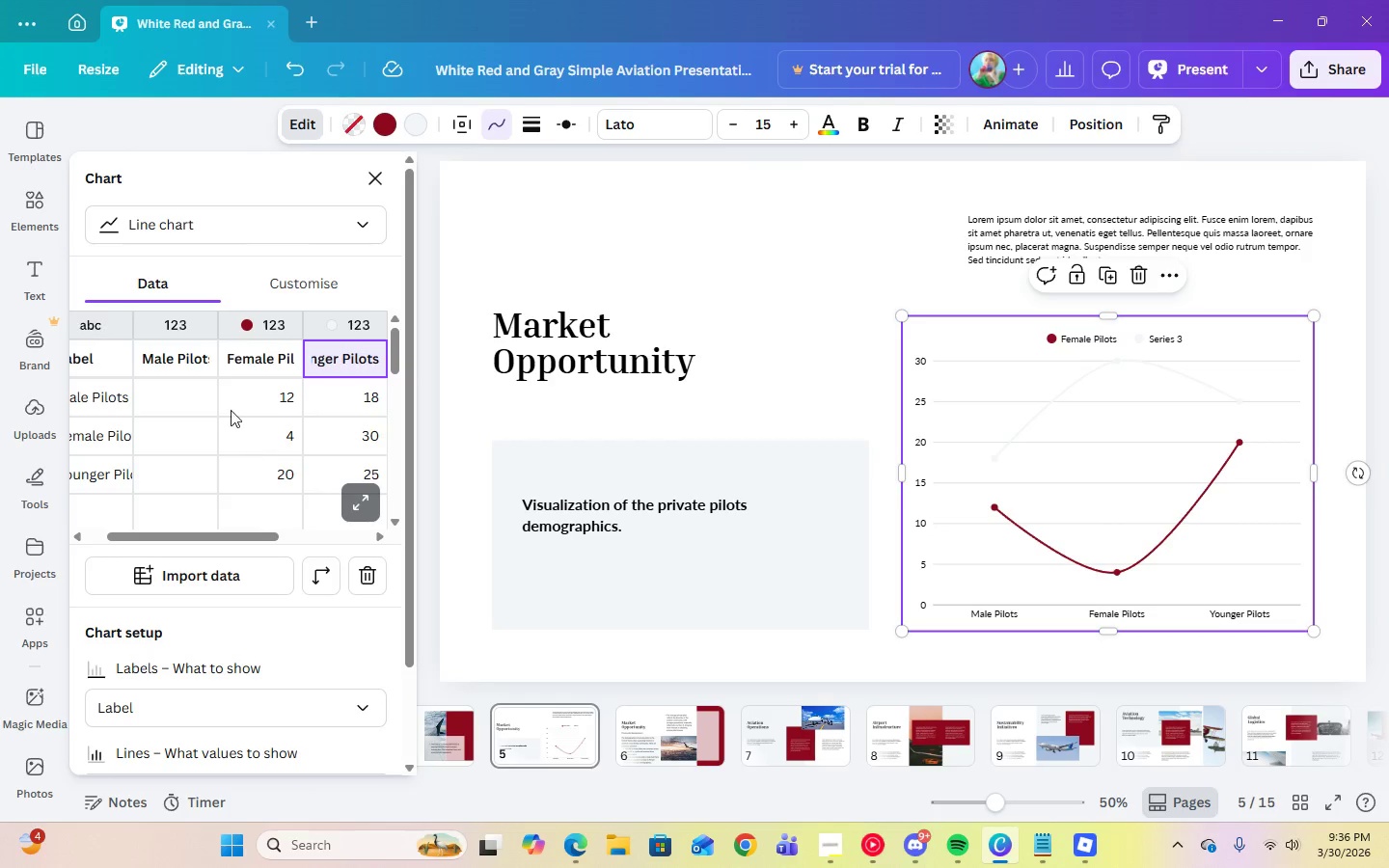 
left_click([215, 403])
 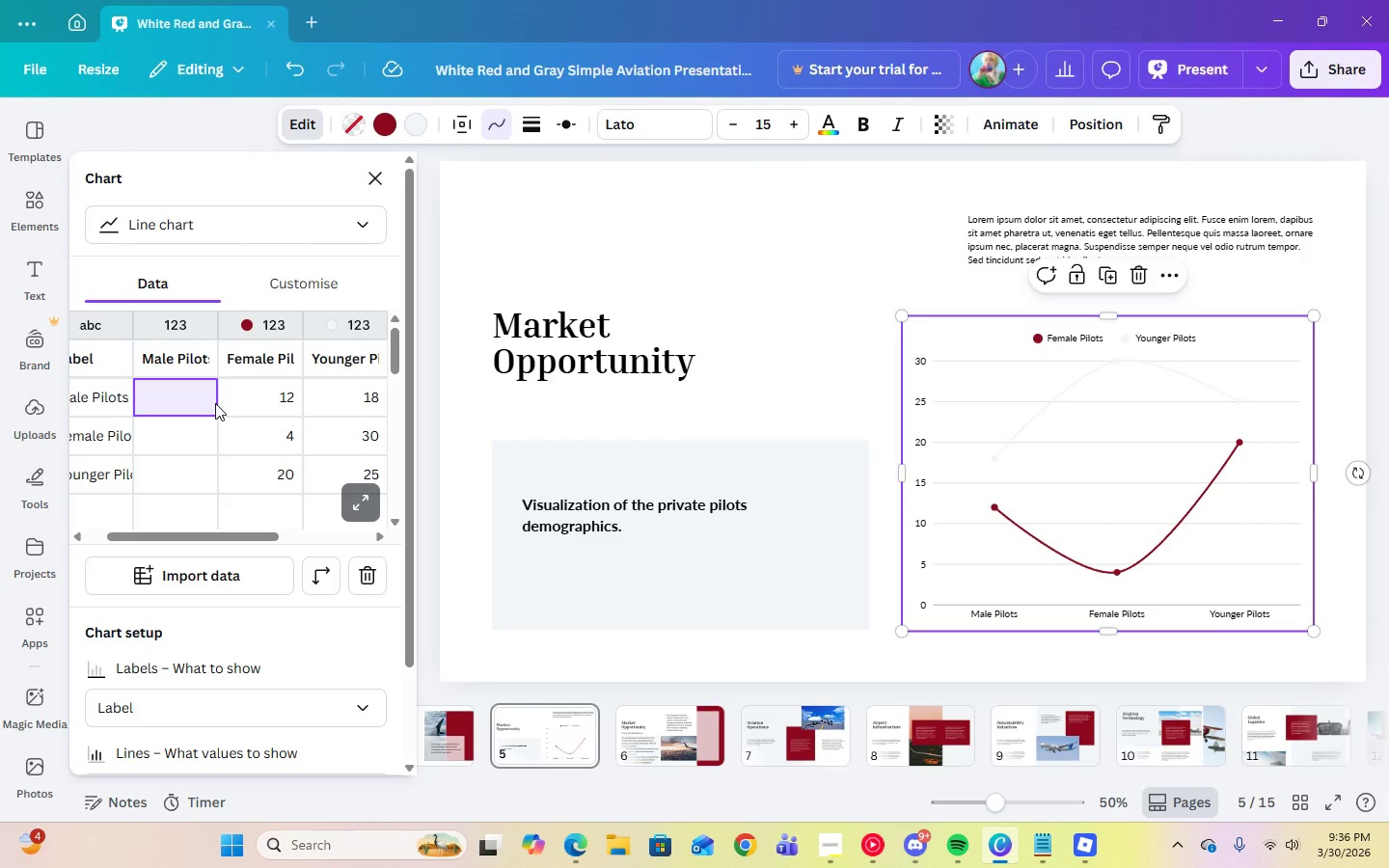 
key(Numpad4)
 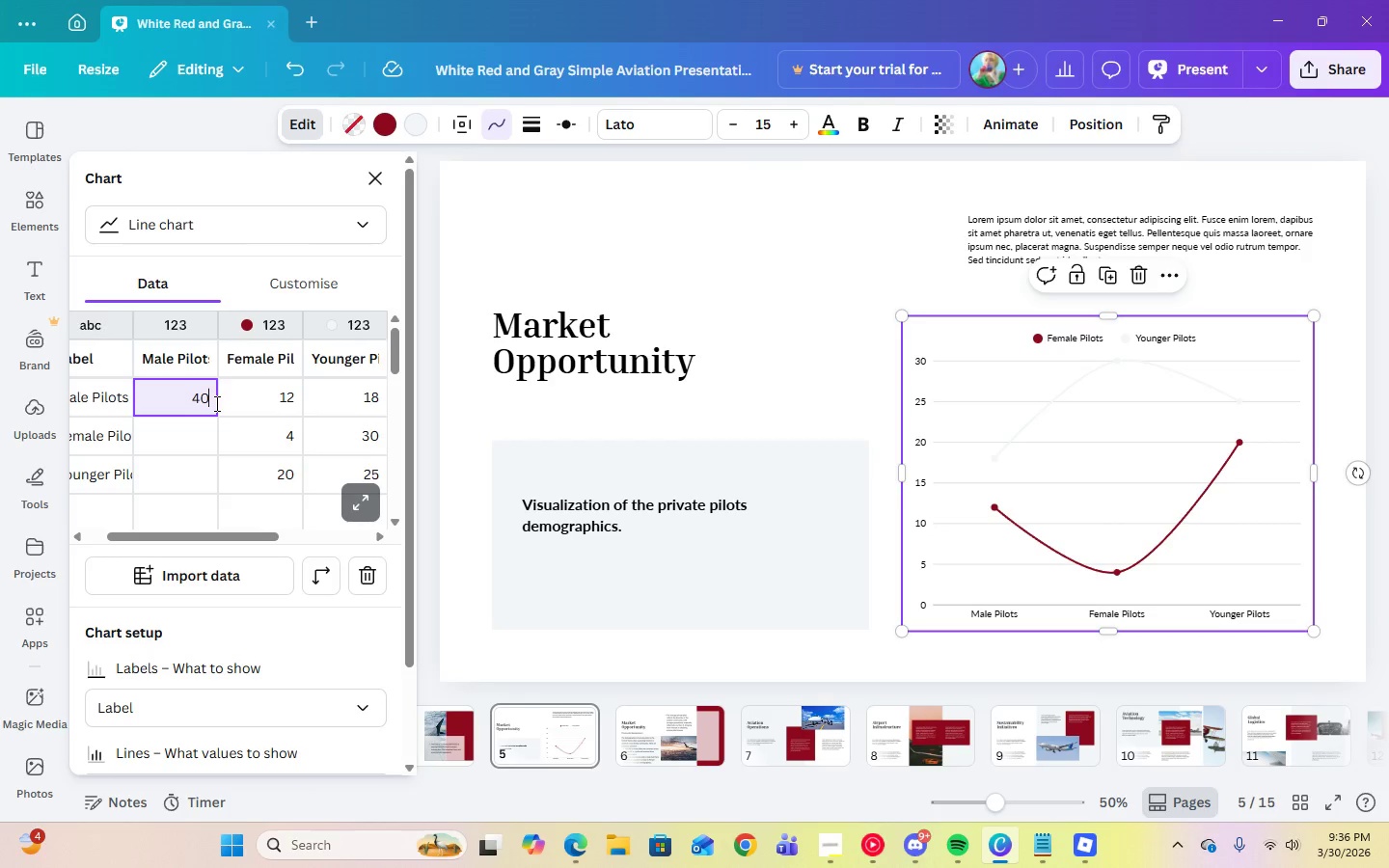 
key(Numpad0)
 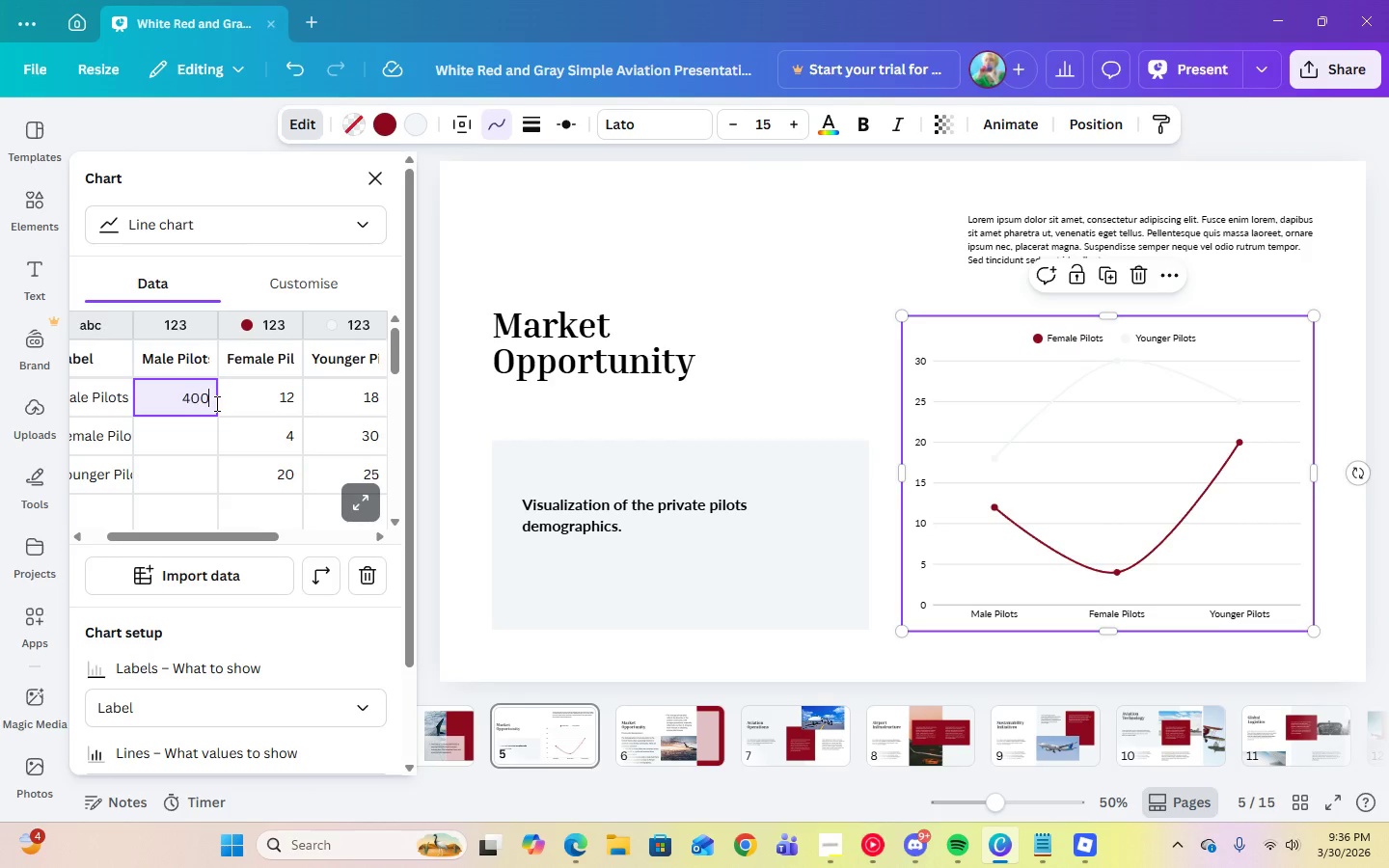 
key(Numpad0)
 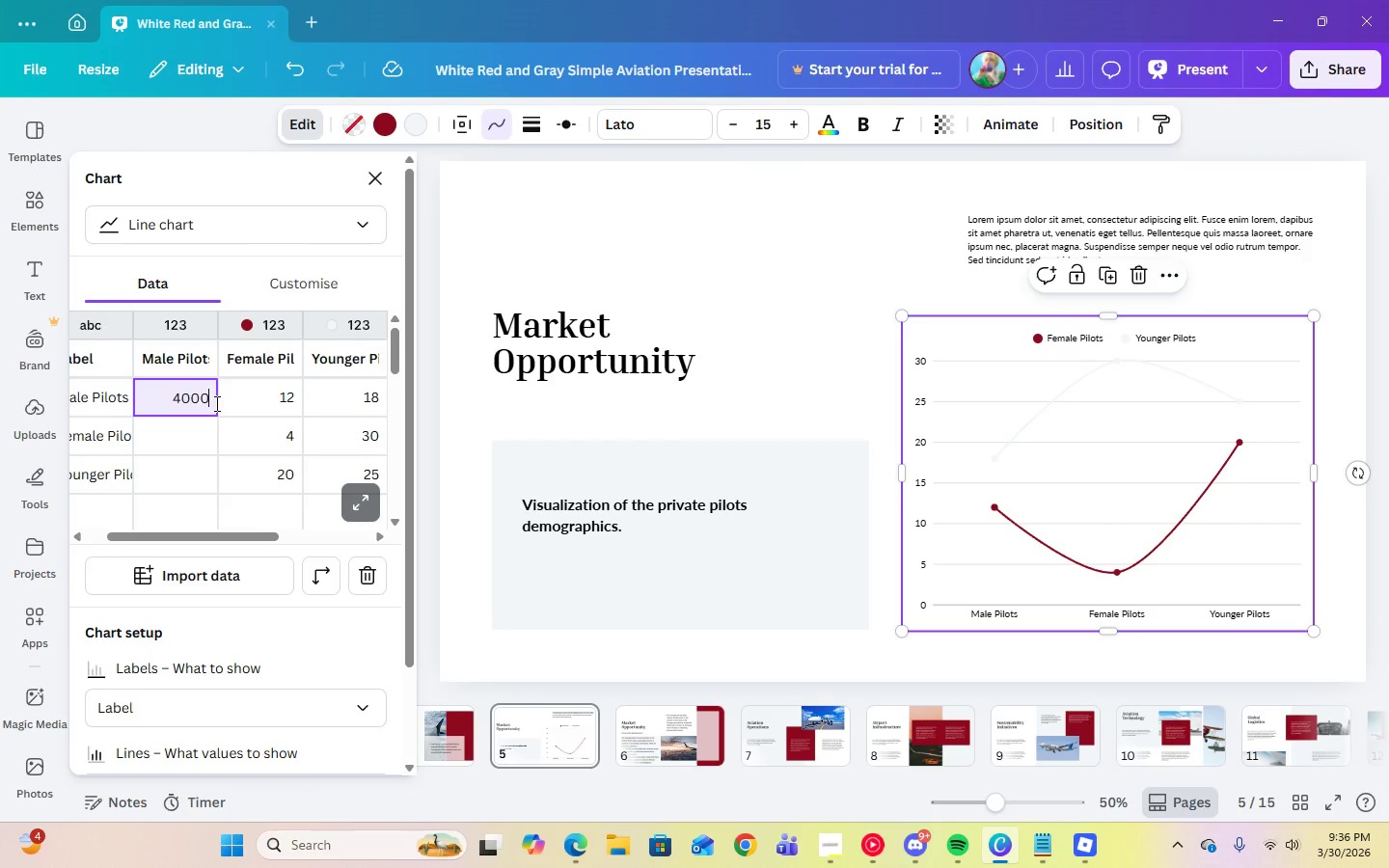 
key(Numpad0)
 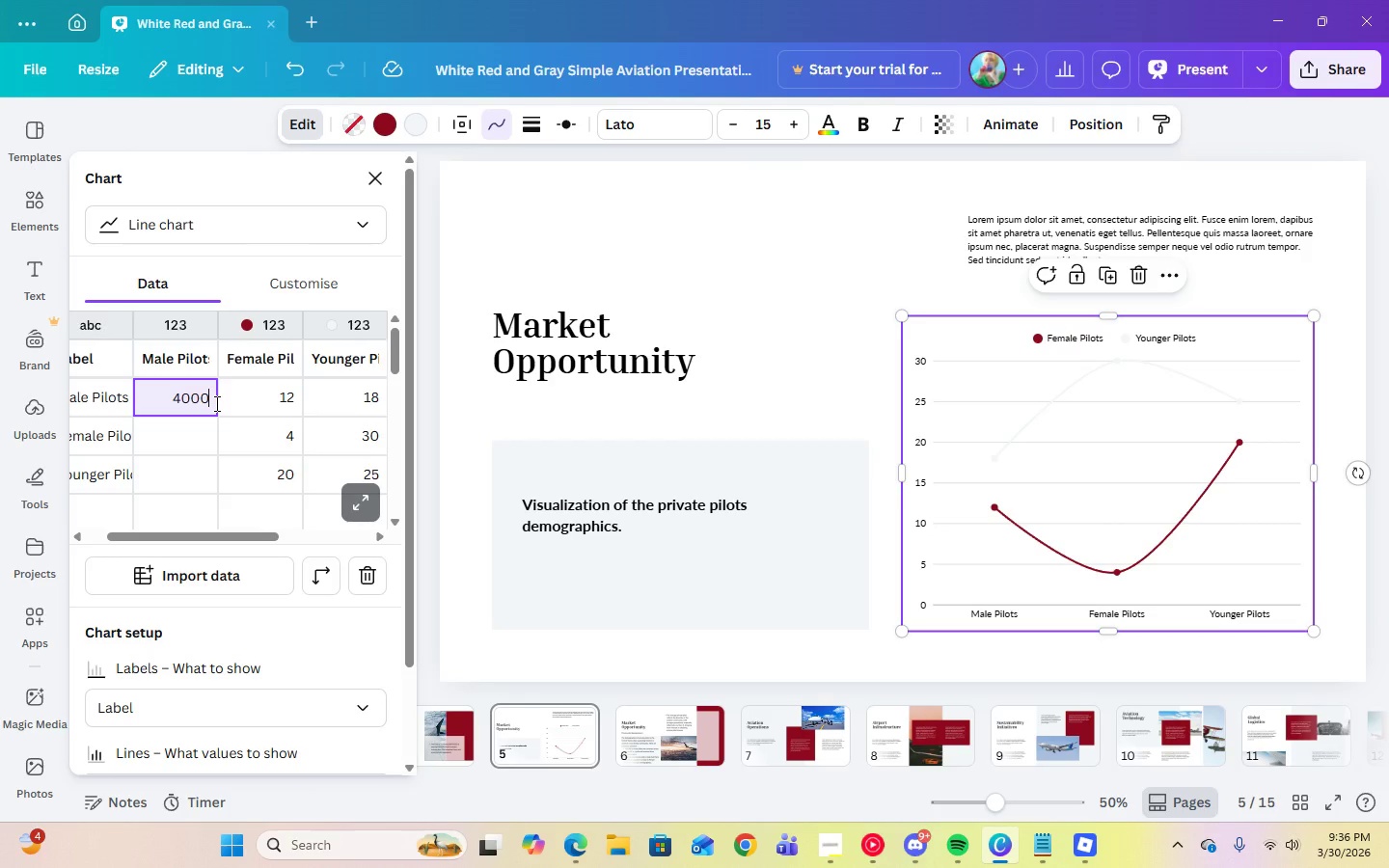 
key(Numpad0)
 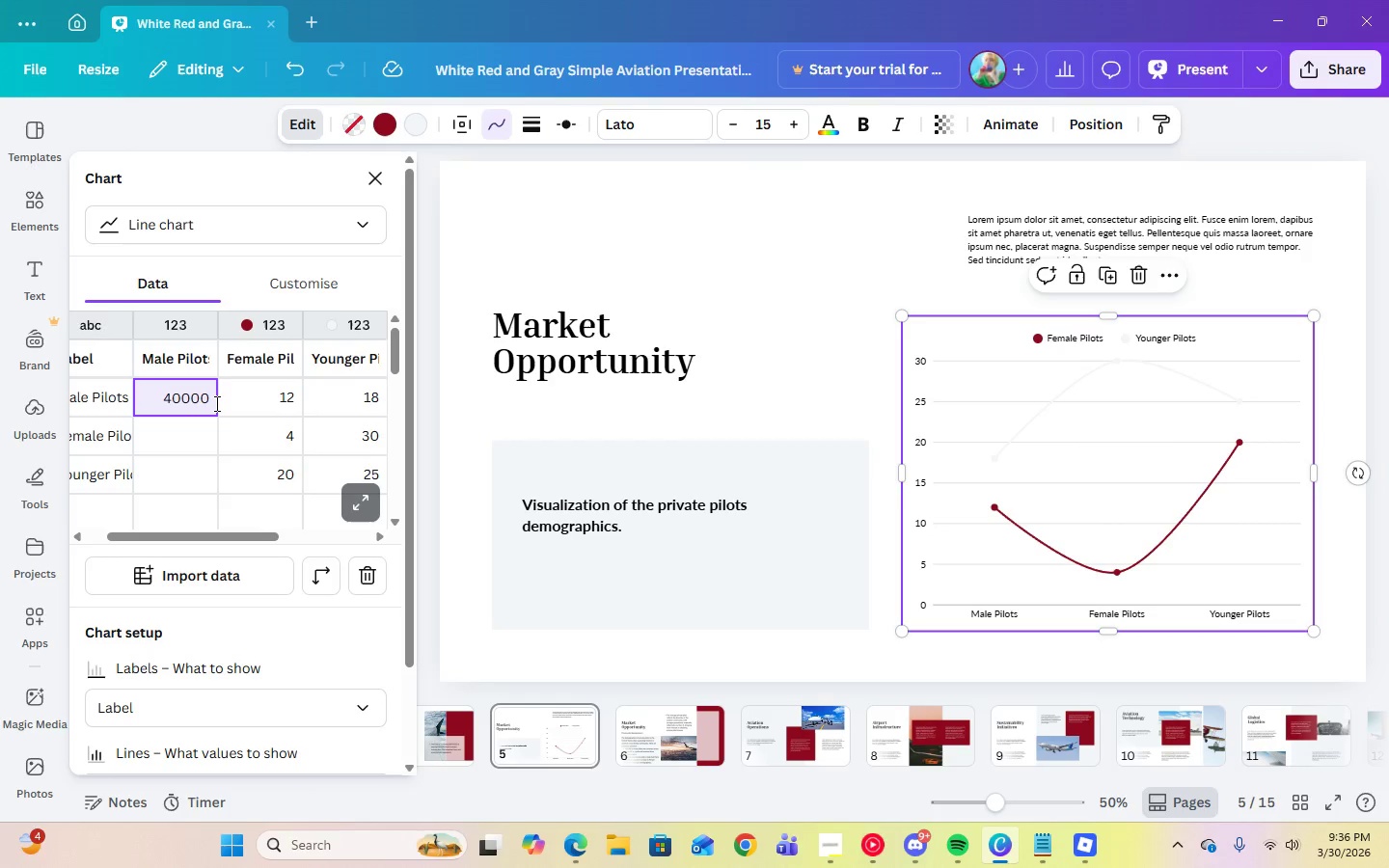 
key(Numpad0)
 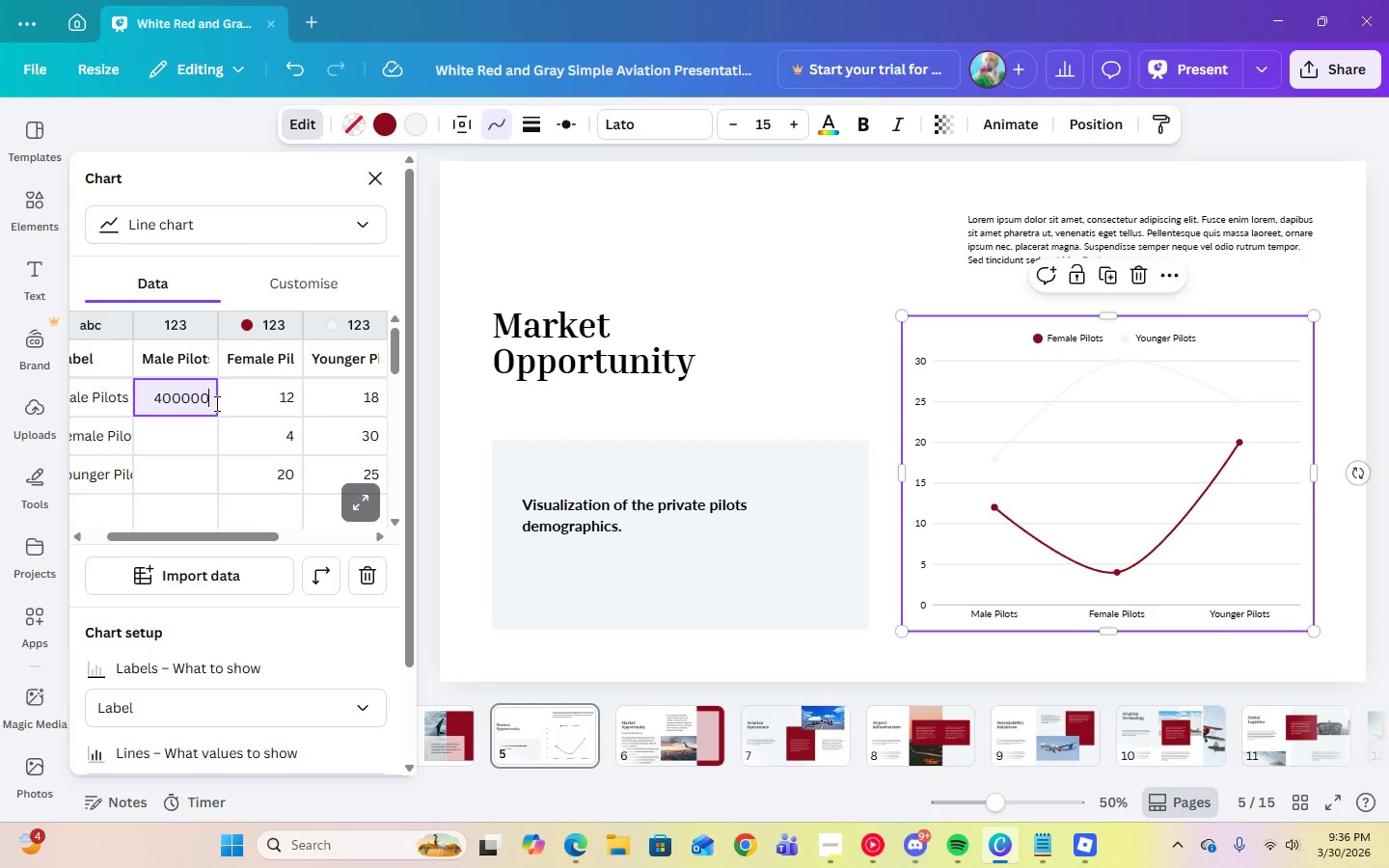 
left_click([245, 405])
 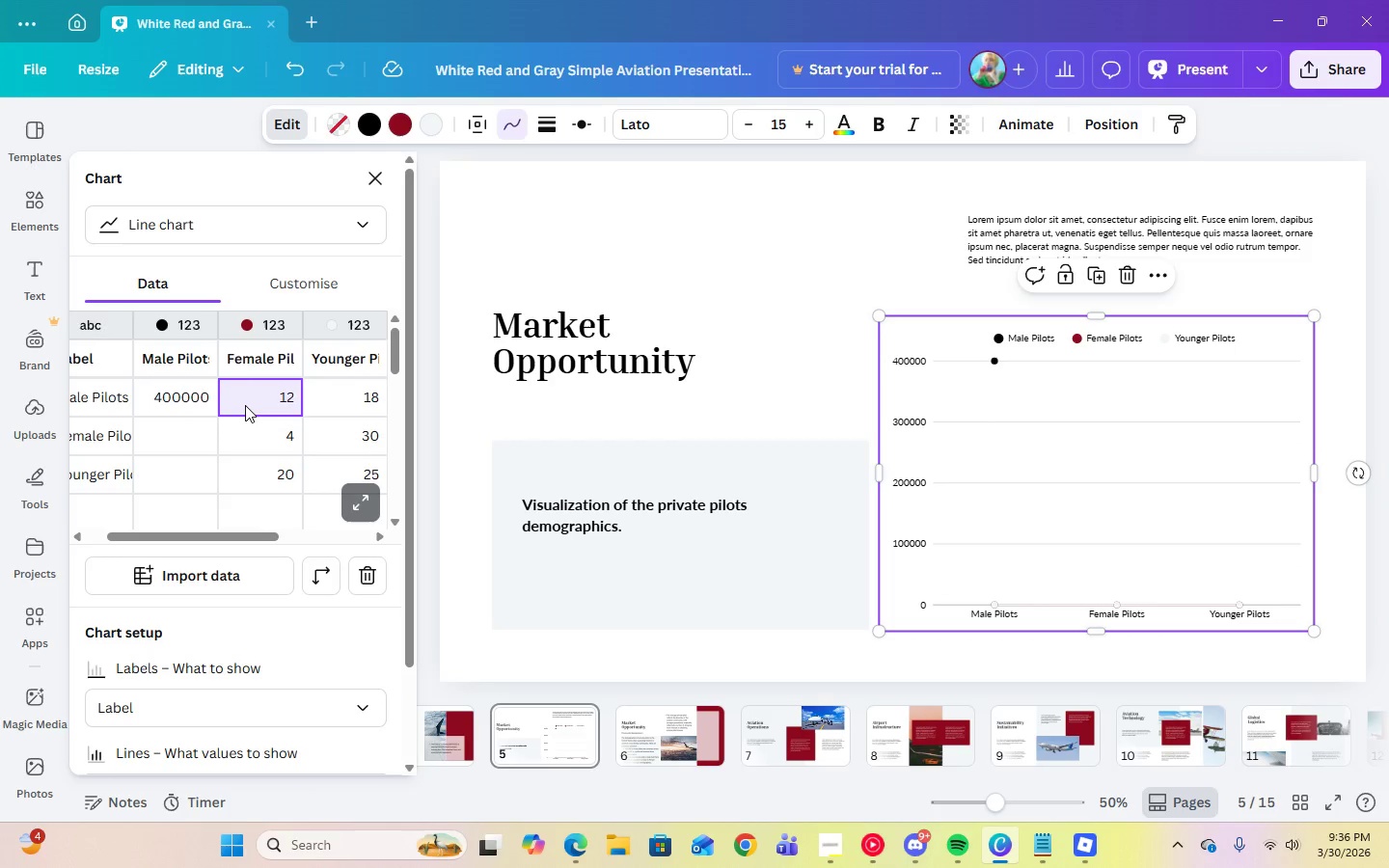 
key(Numpad2)
 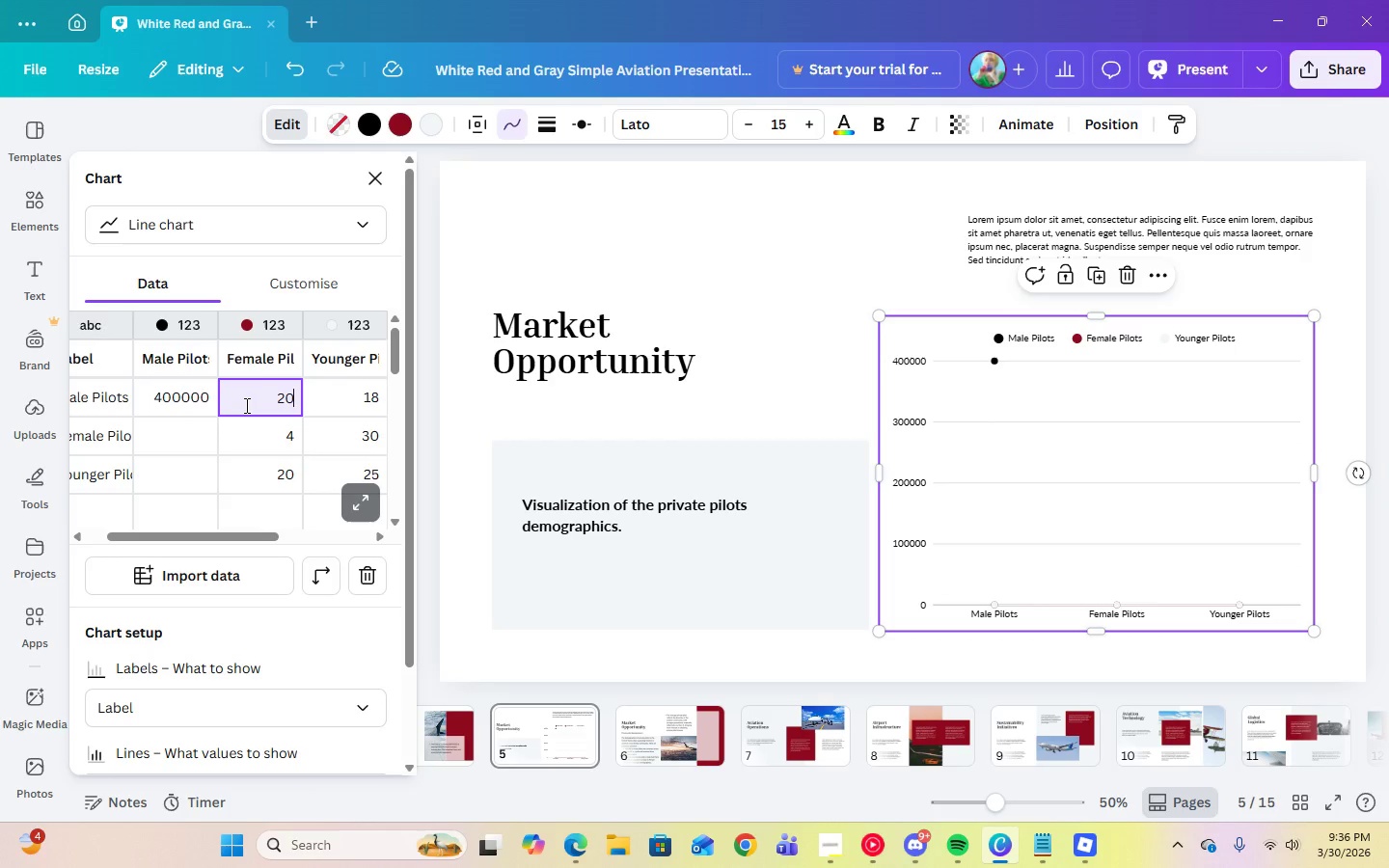 
key(Numpad0)
 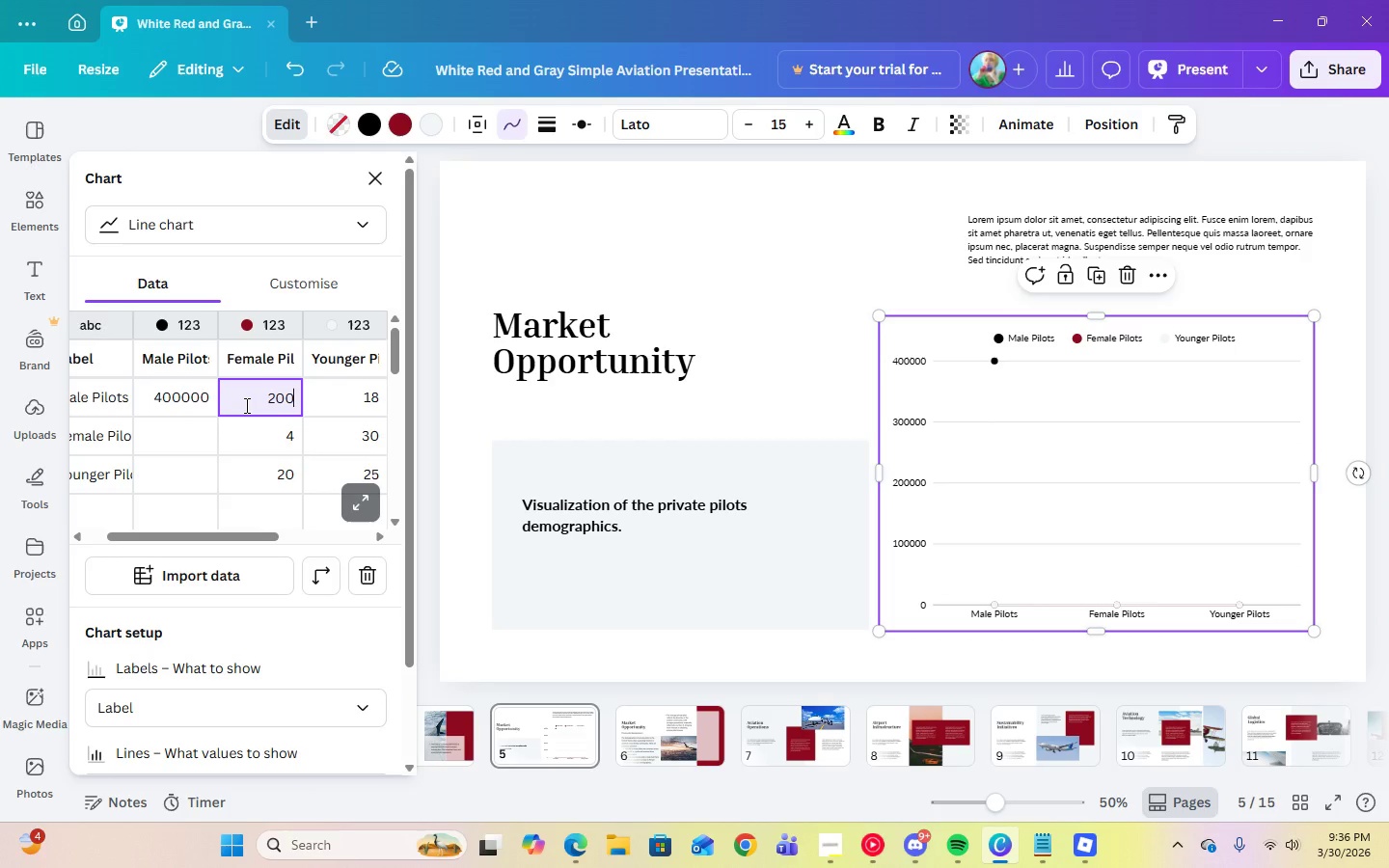 
key(Numpad0)
 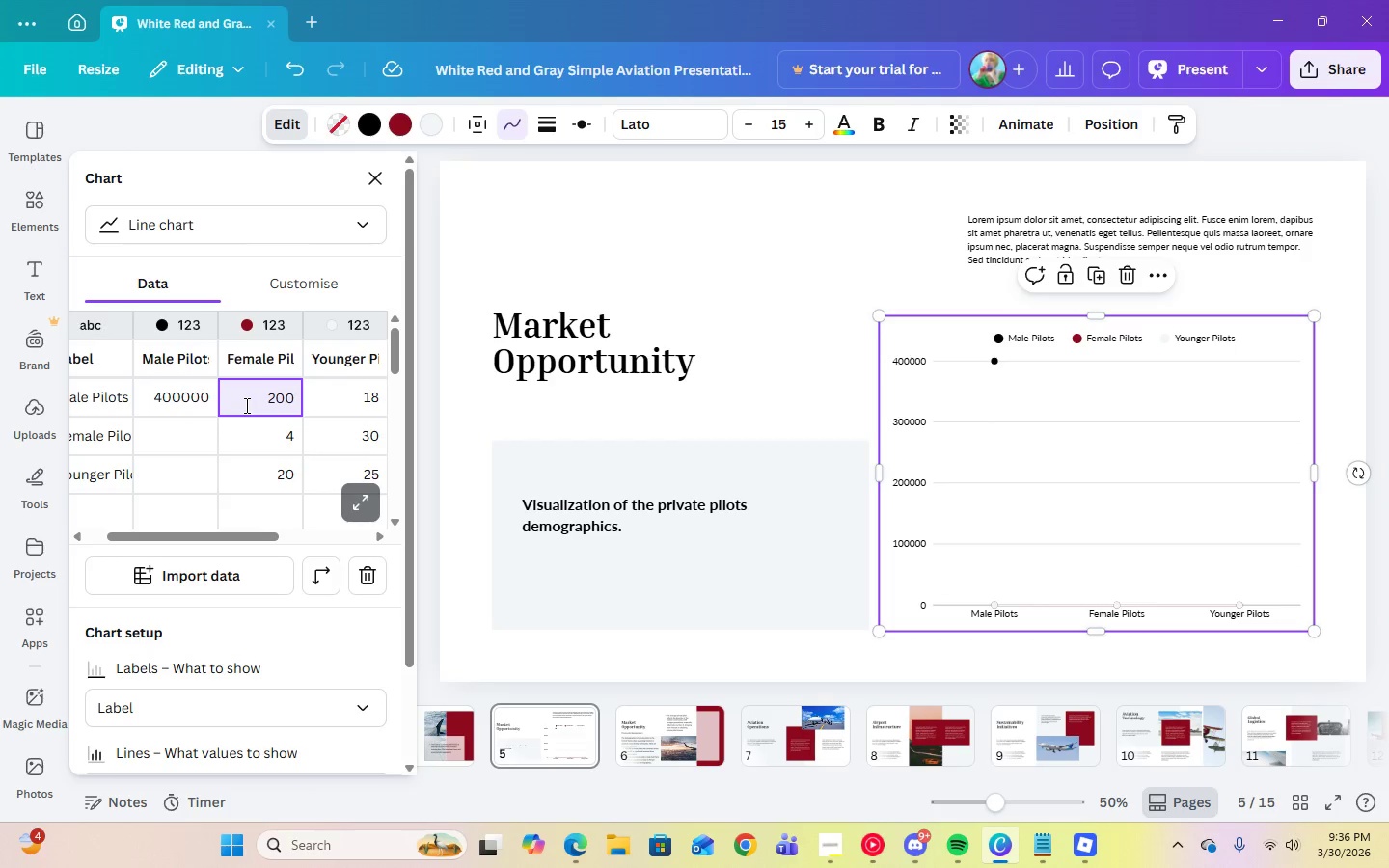 
key(Numpad0)
 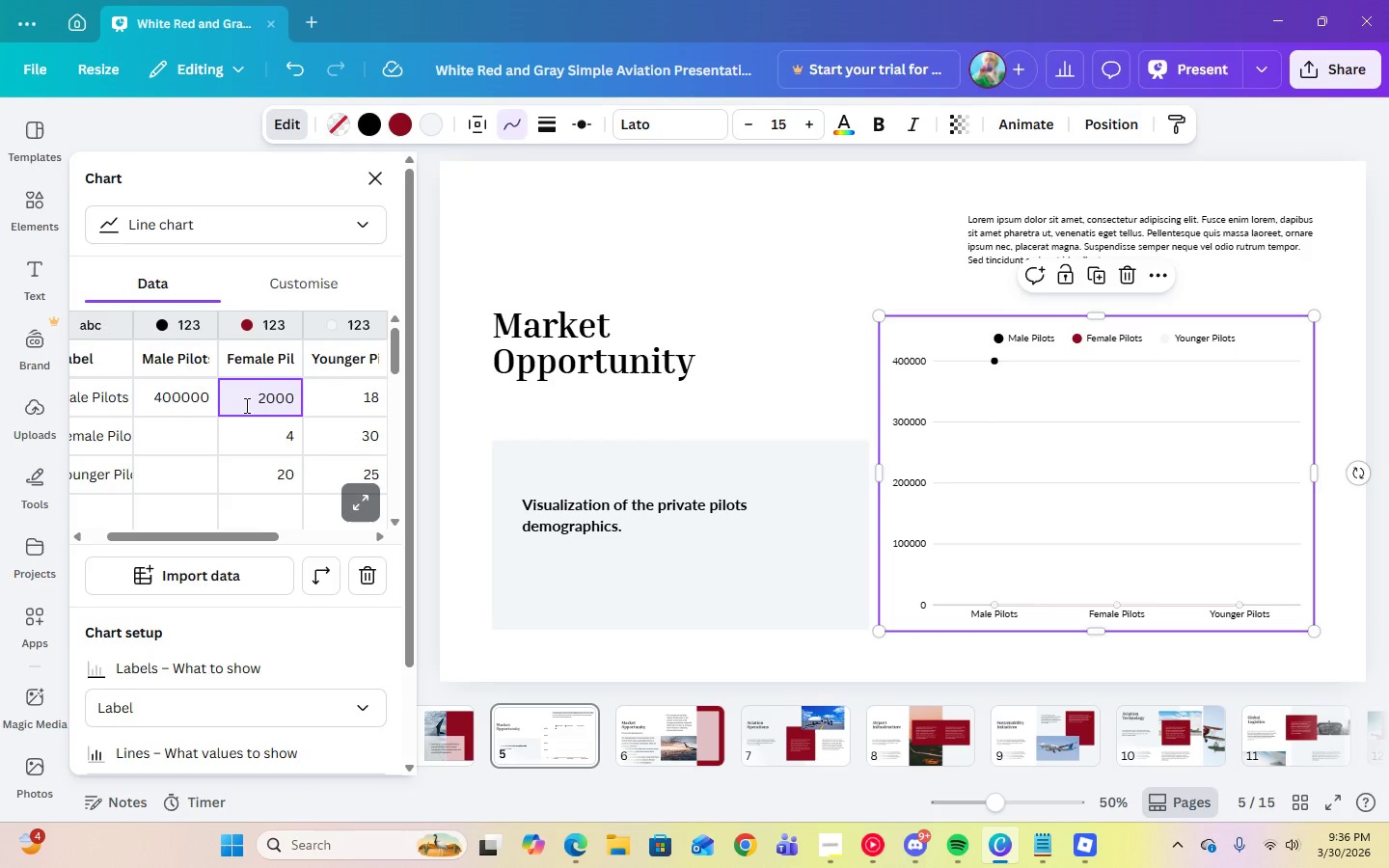 
key(Numpad0)
 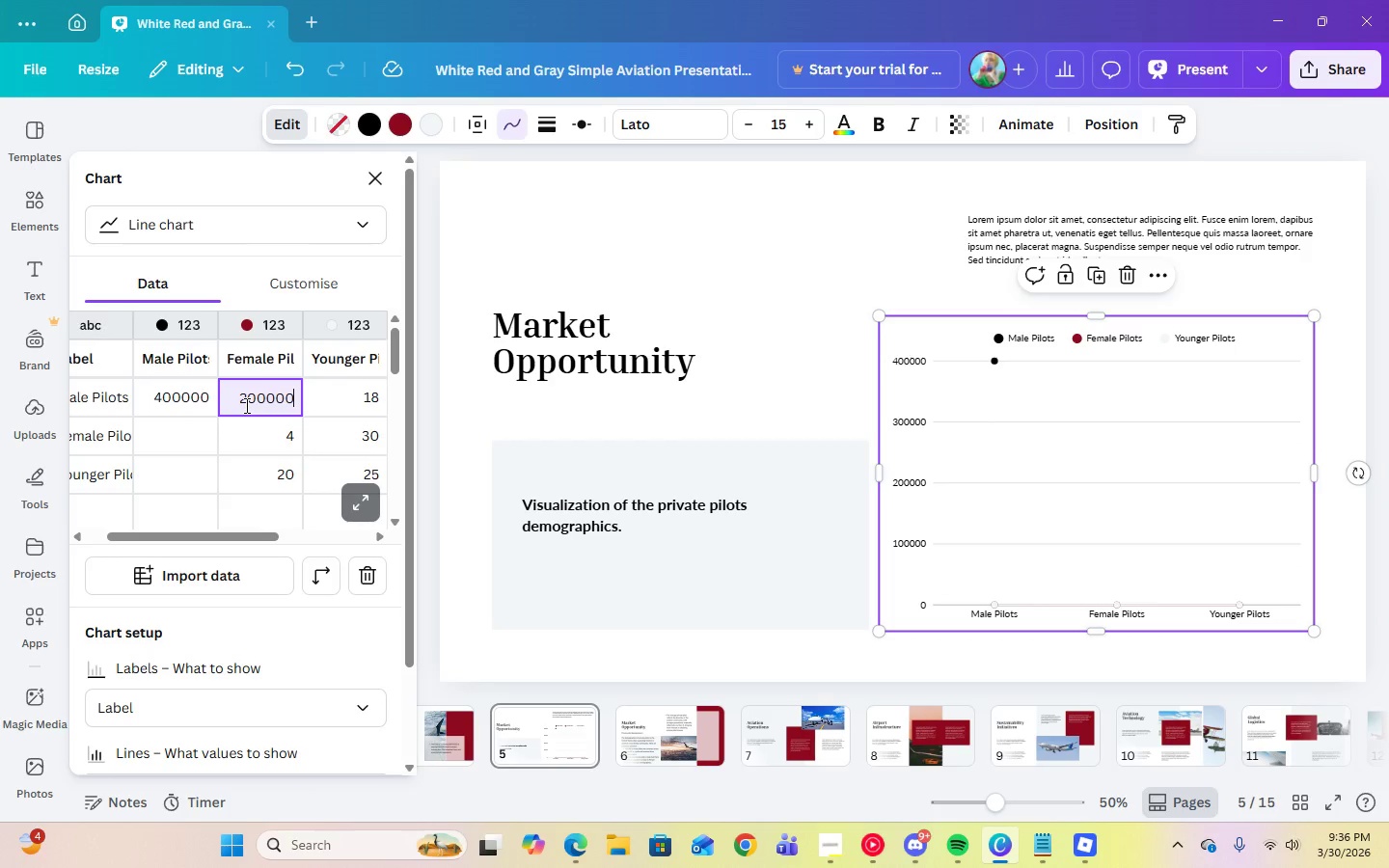 
key(Numpad0)
 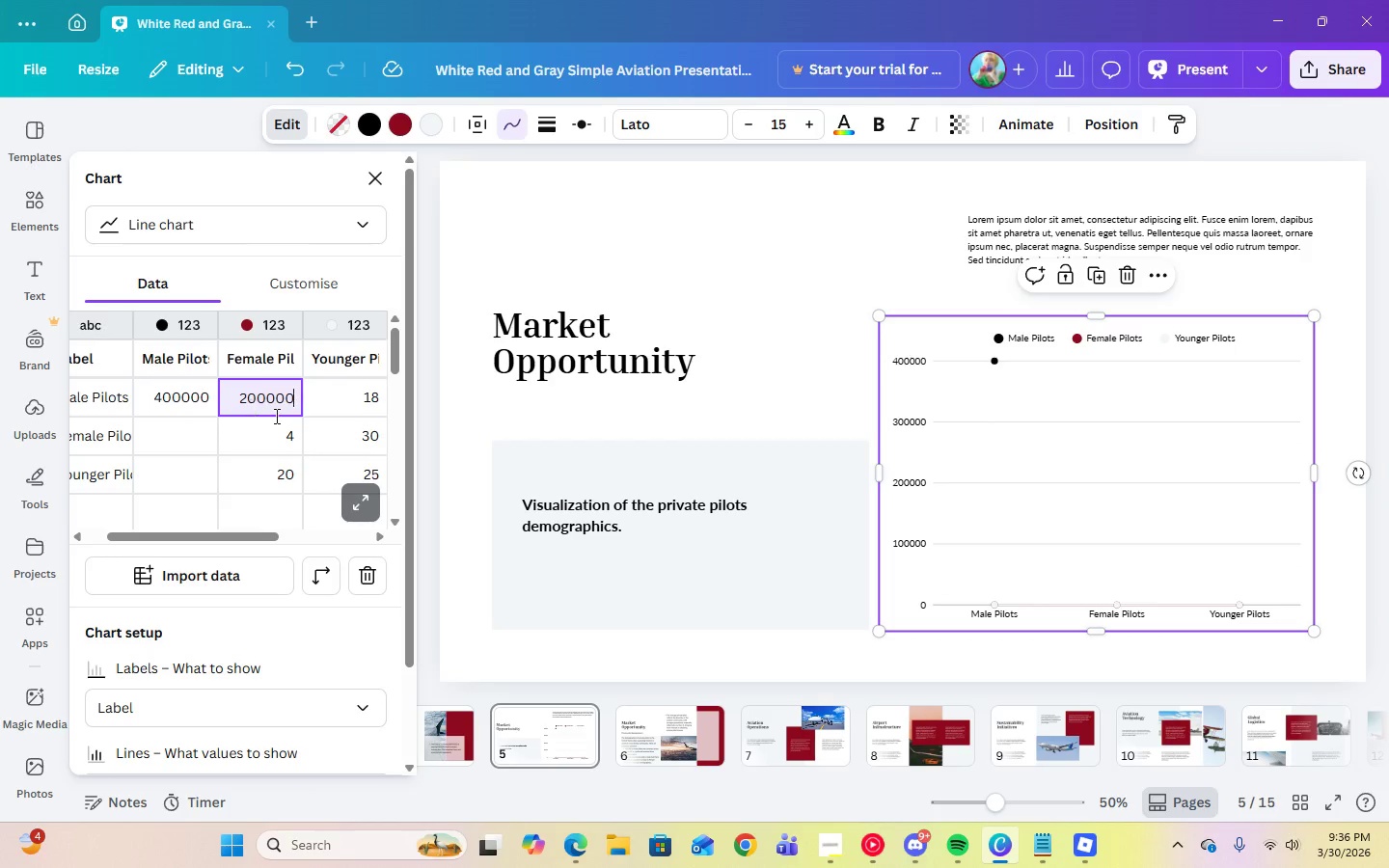 
left_click([349, 399])
 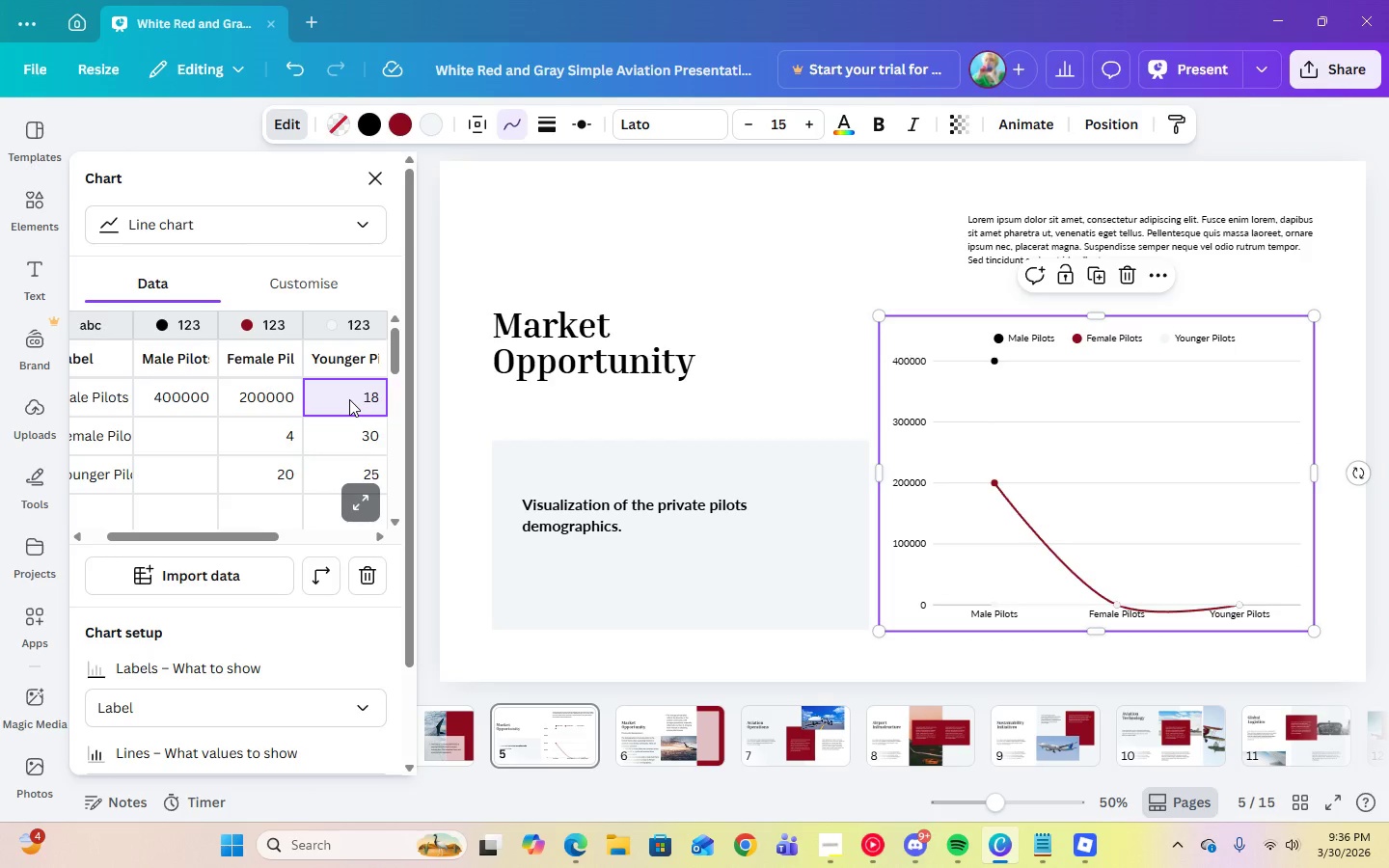 
key(Numpad1)
 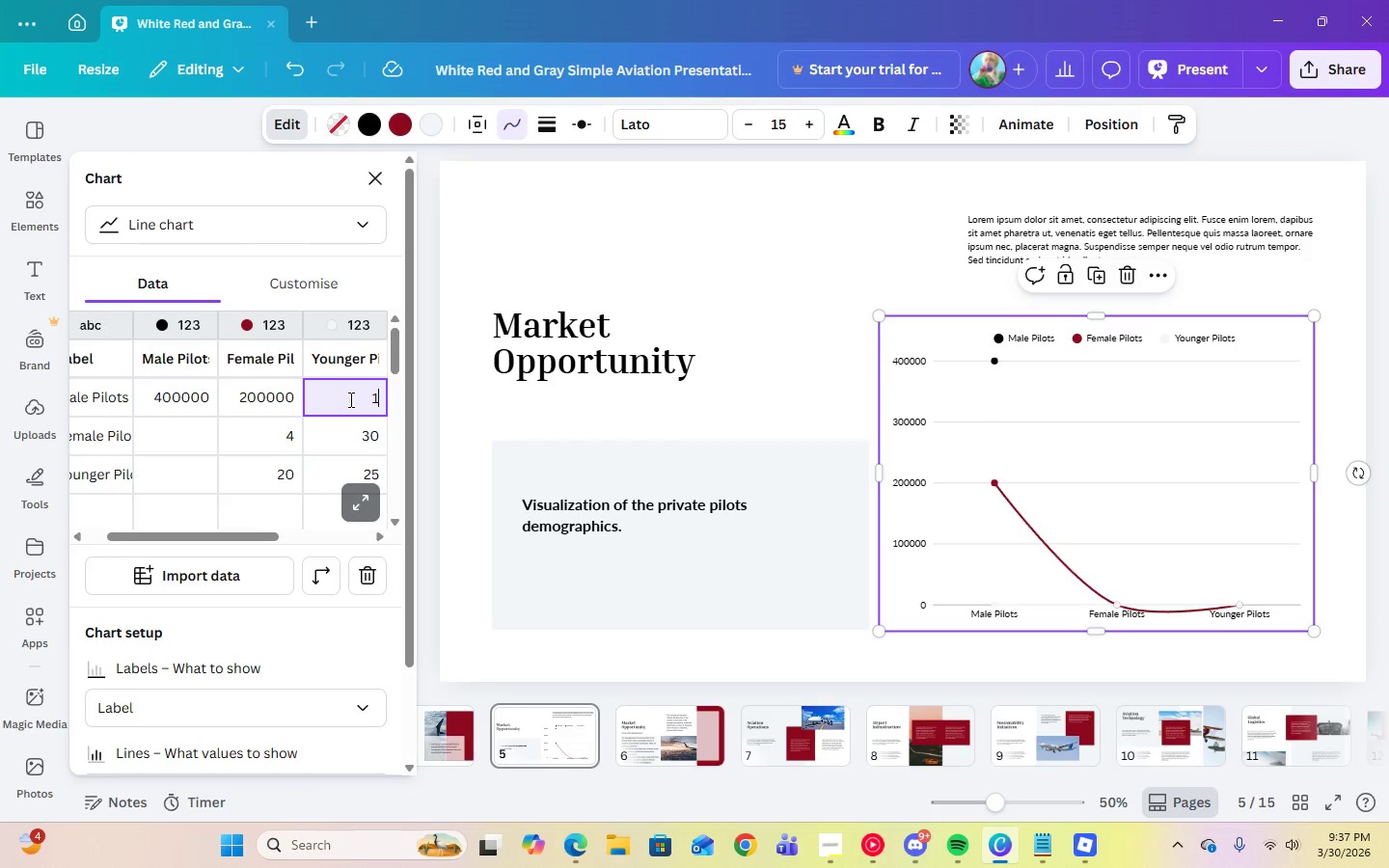 
key(Numpad0)
 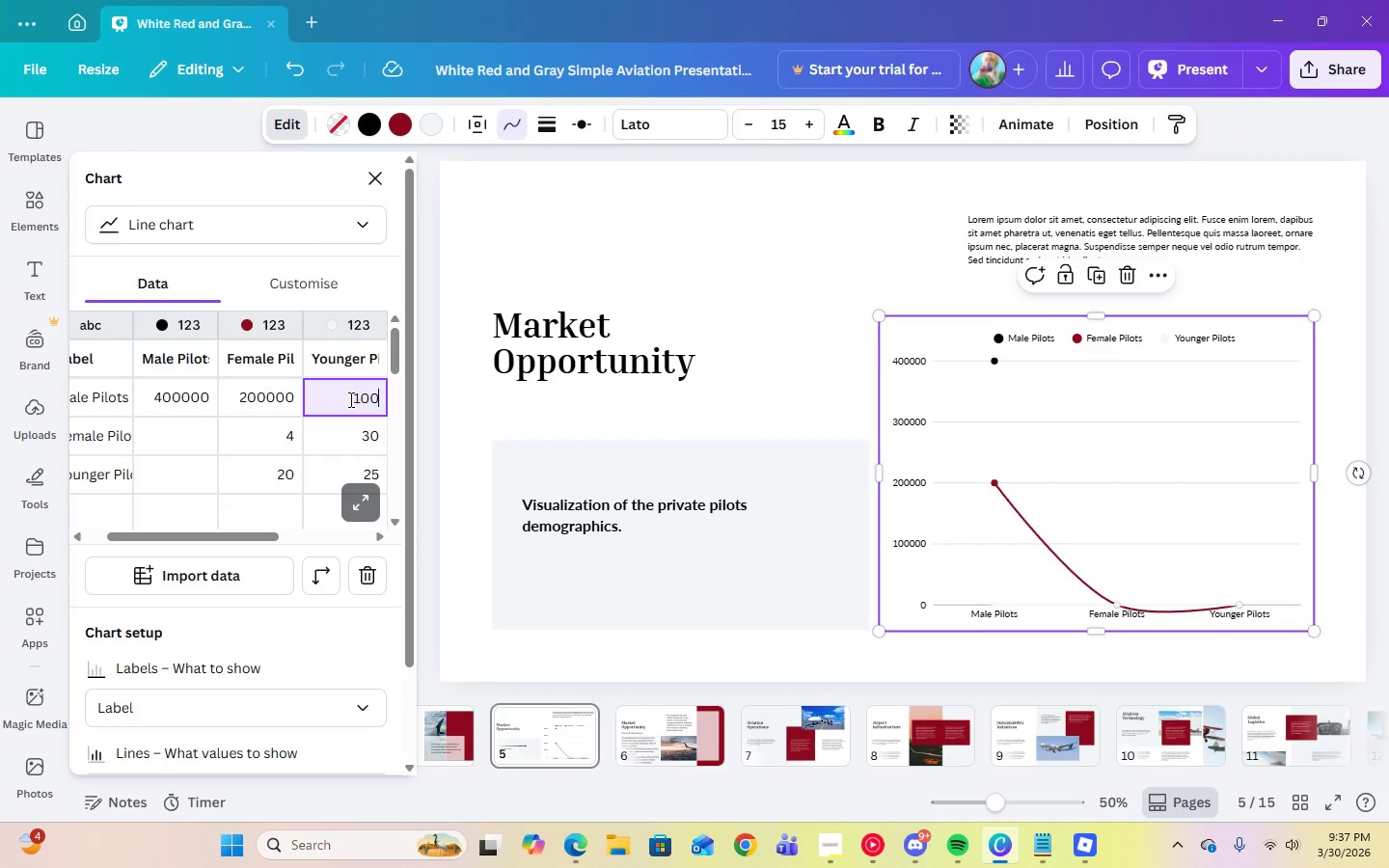 
key(Numpad0)
 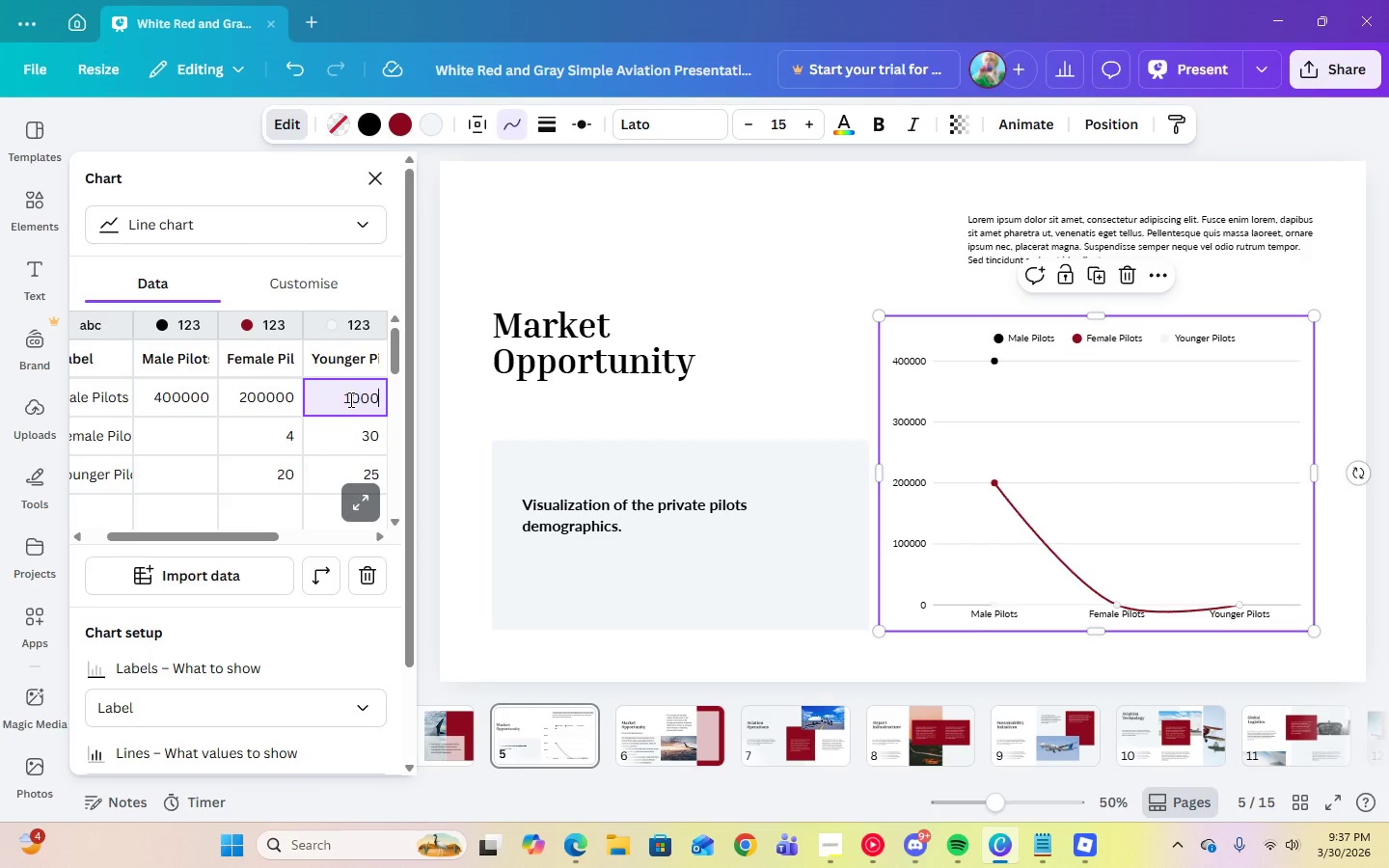 
key(Numpad0)
 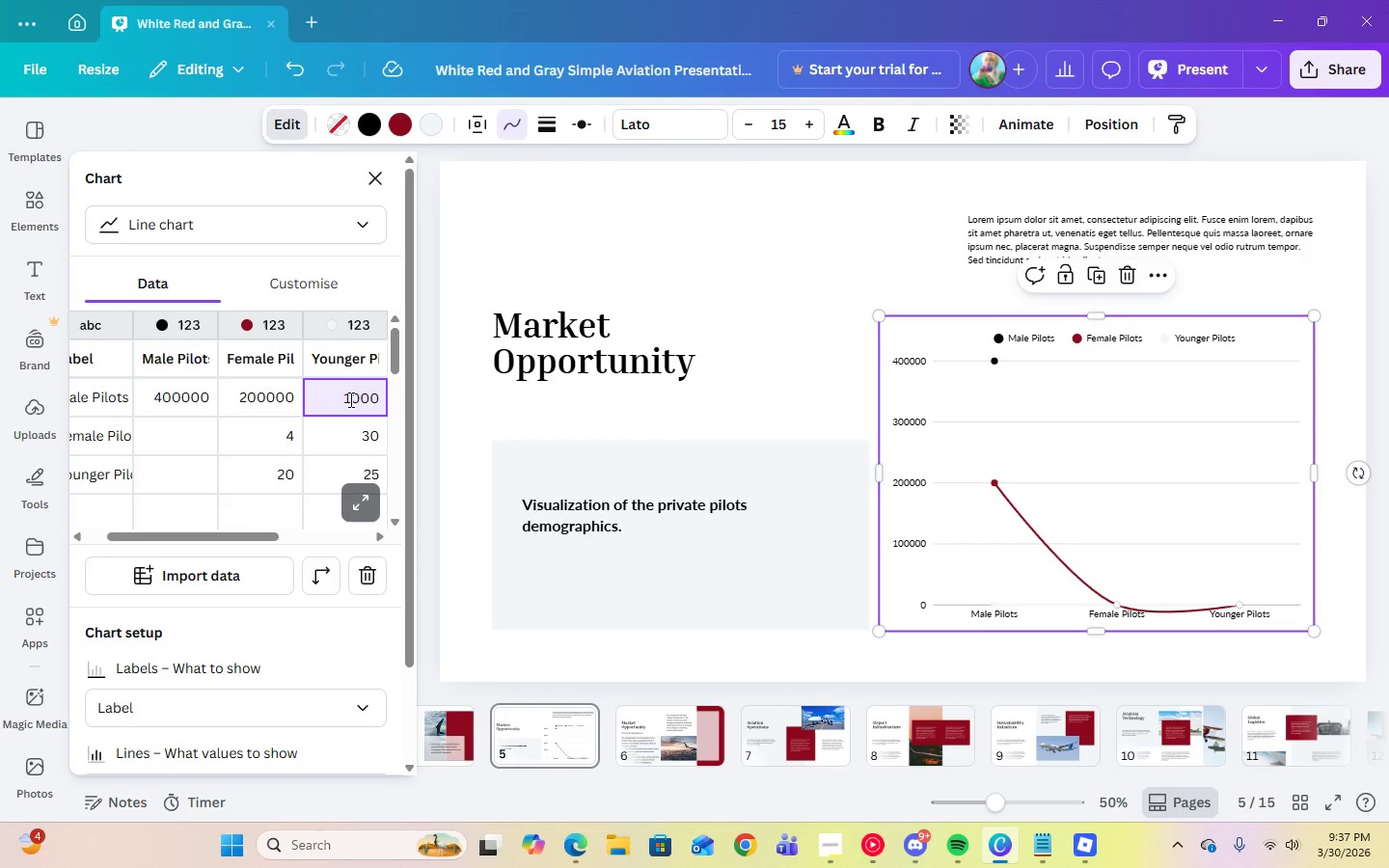 
key(Numpad0)
 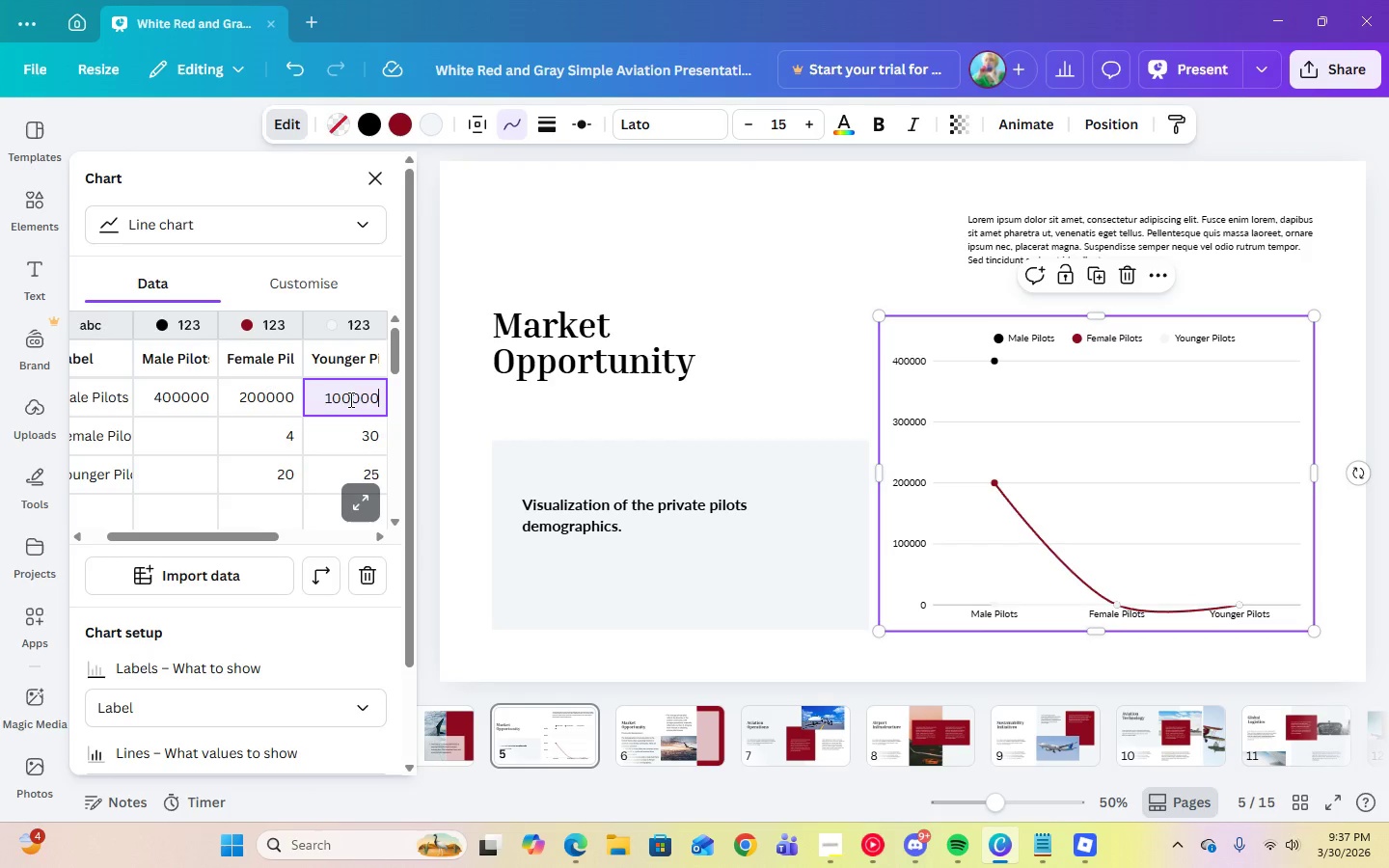 
key(Numpad0)
 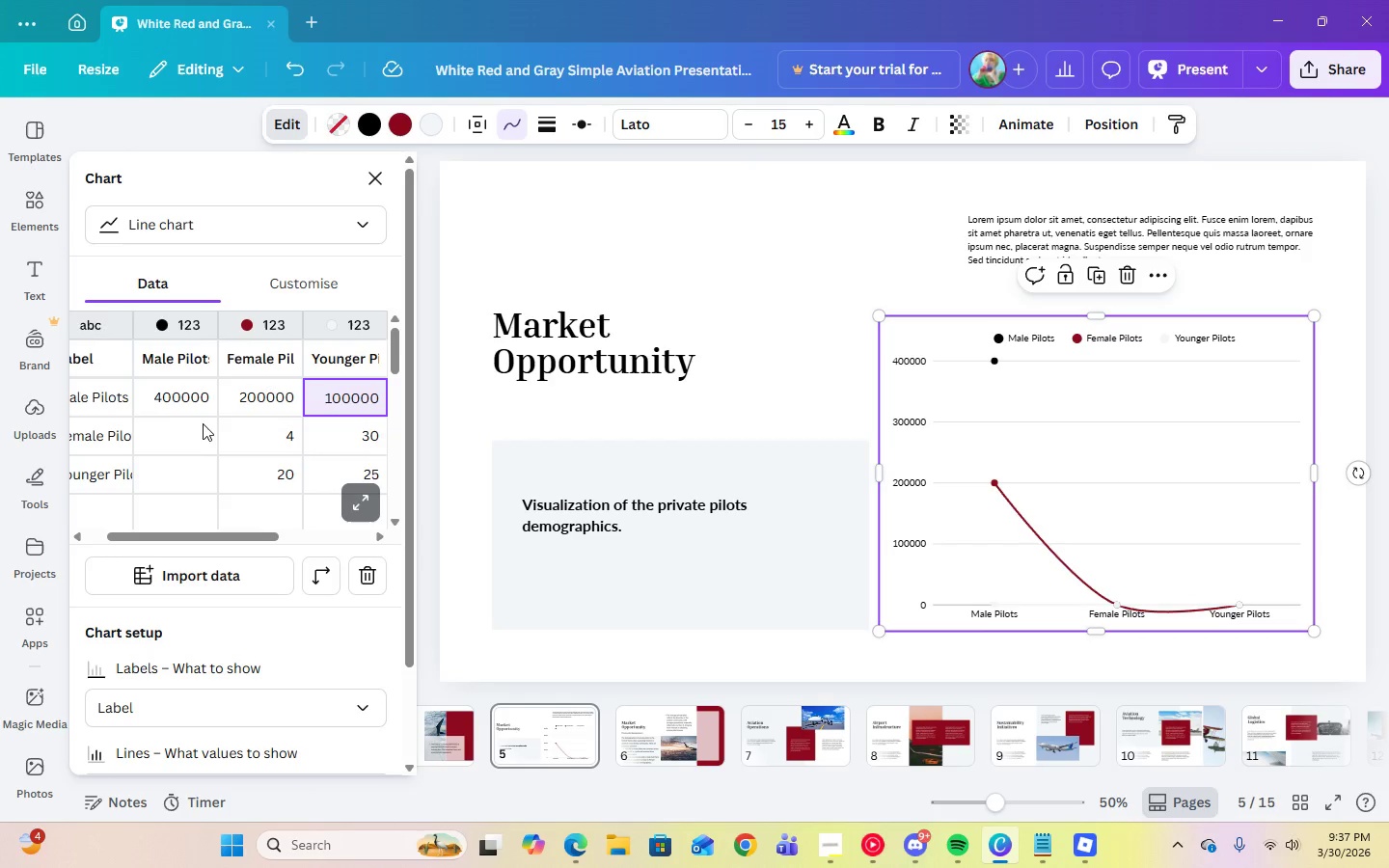 
left_click([177, 443])
 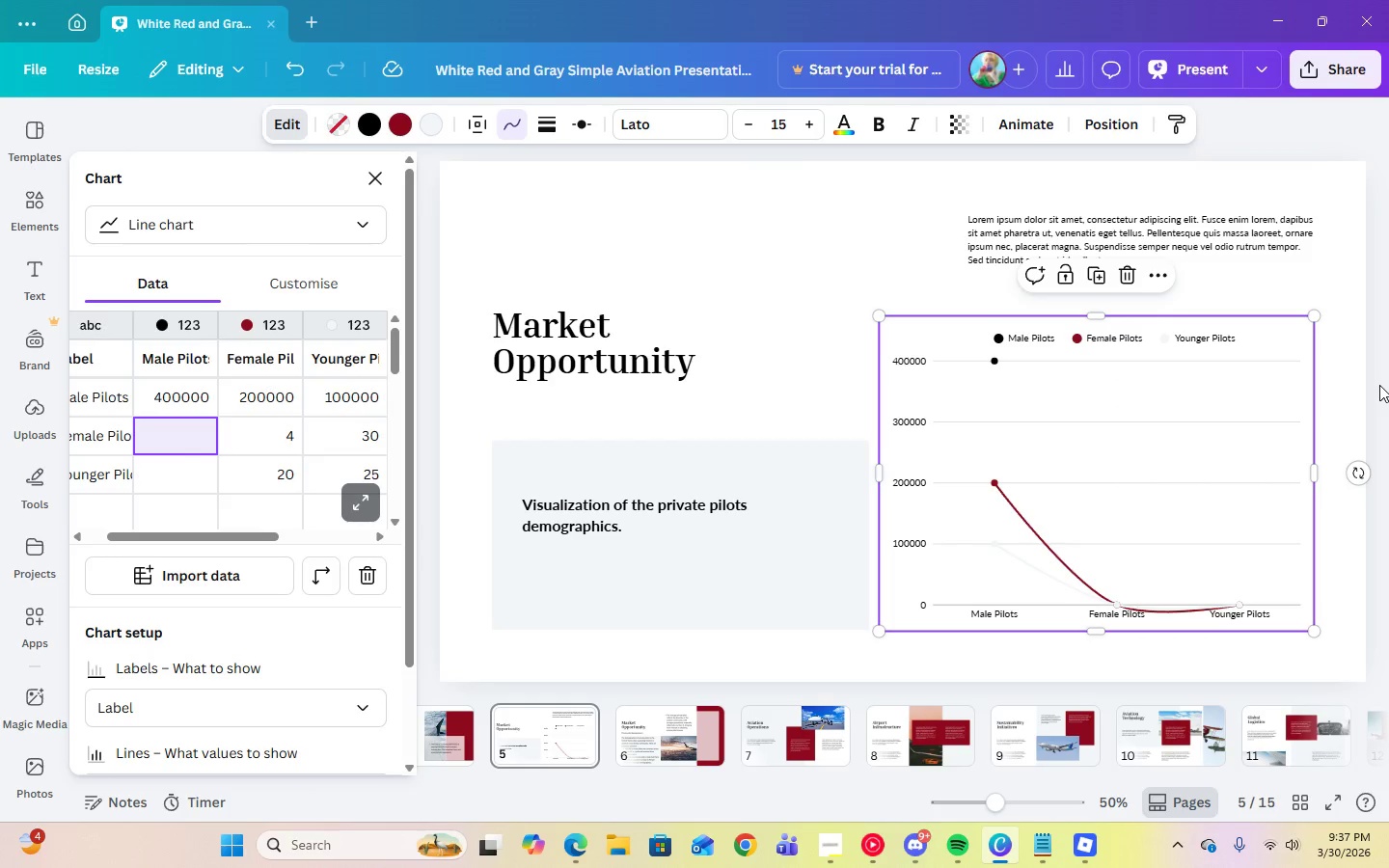 
wait(8.75)
 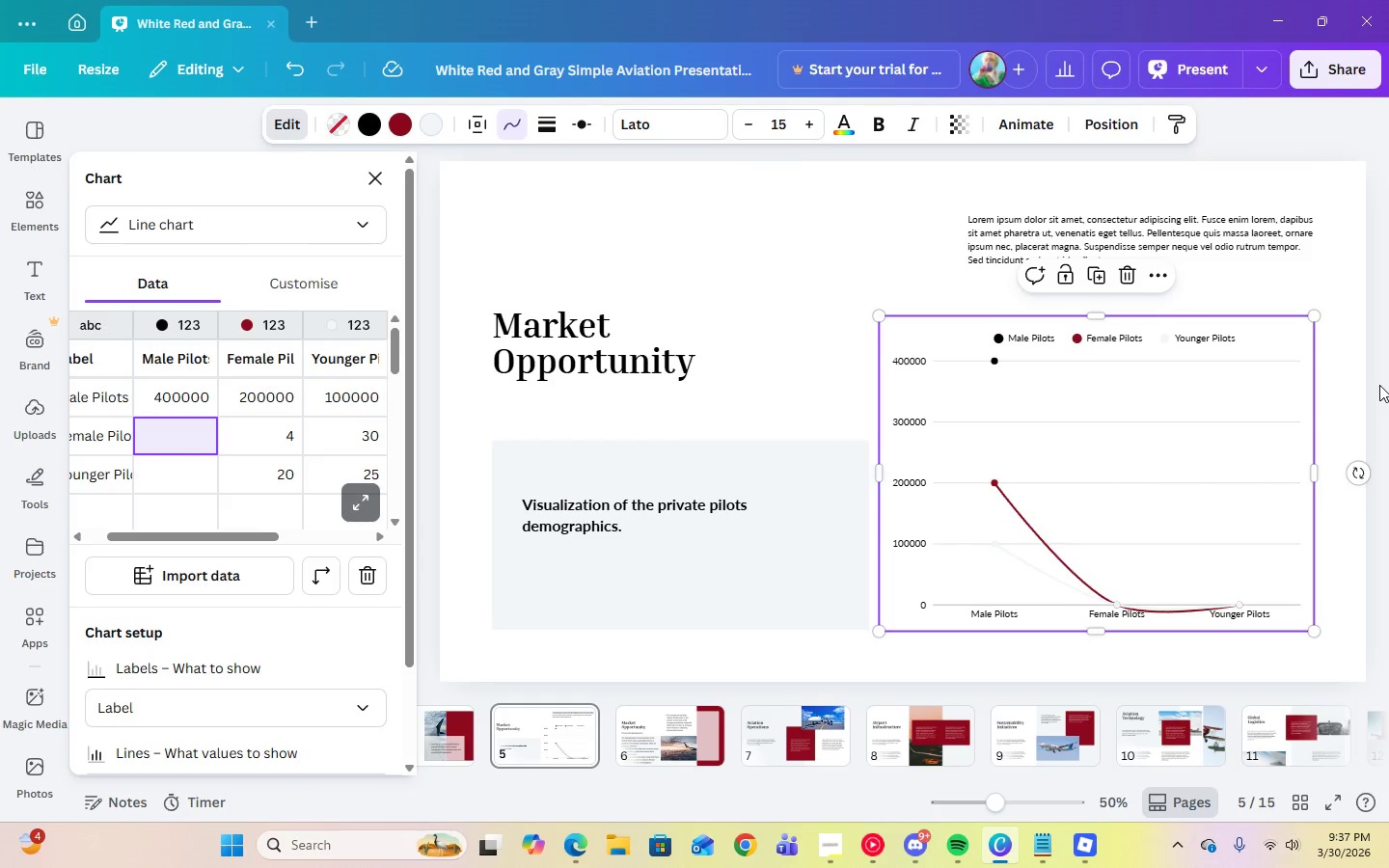 
left_click([179, 398])
 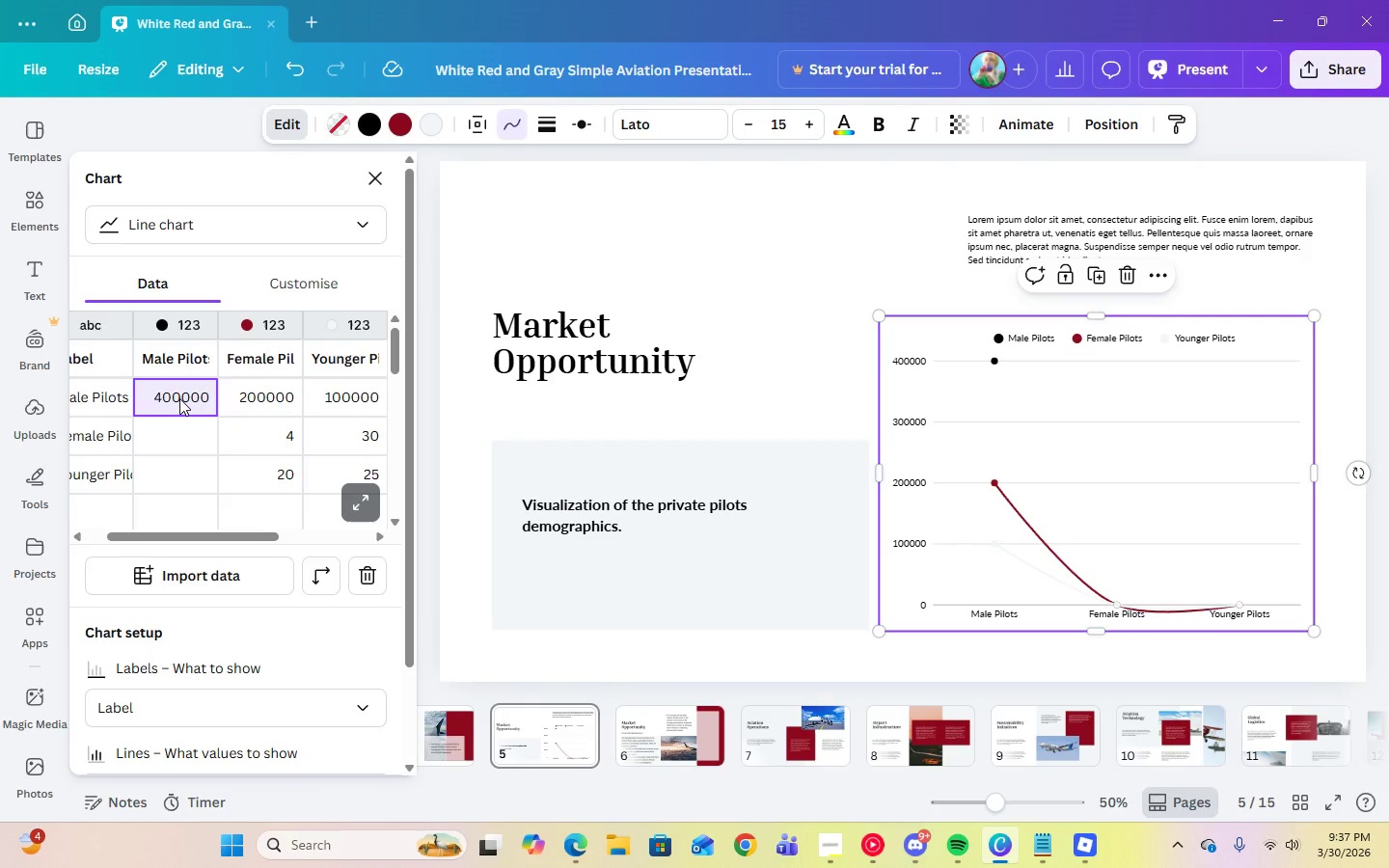 
left_click([185, 434])
 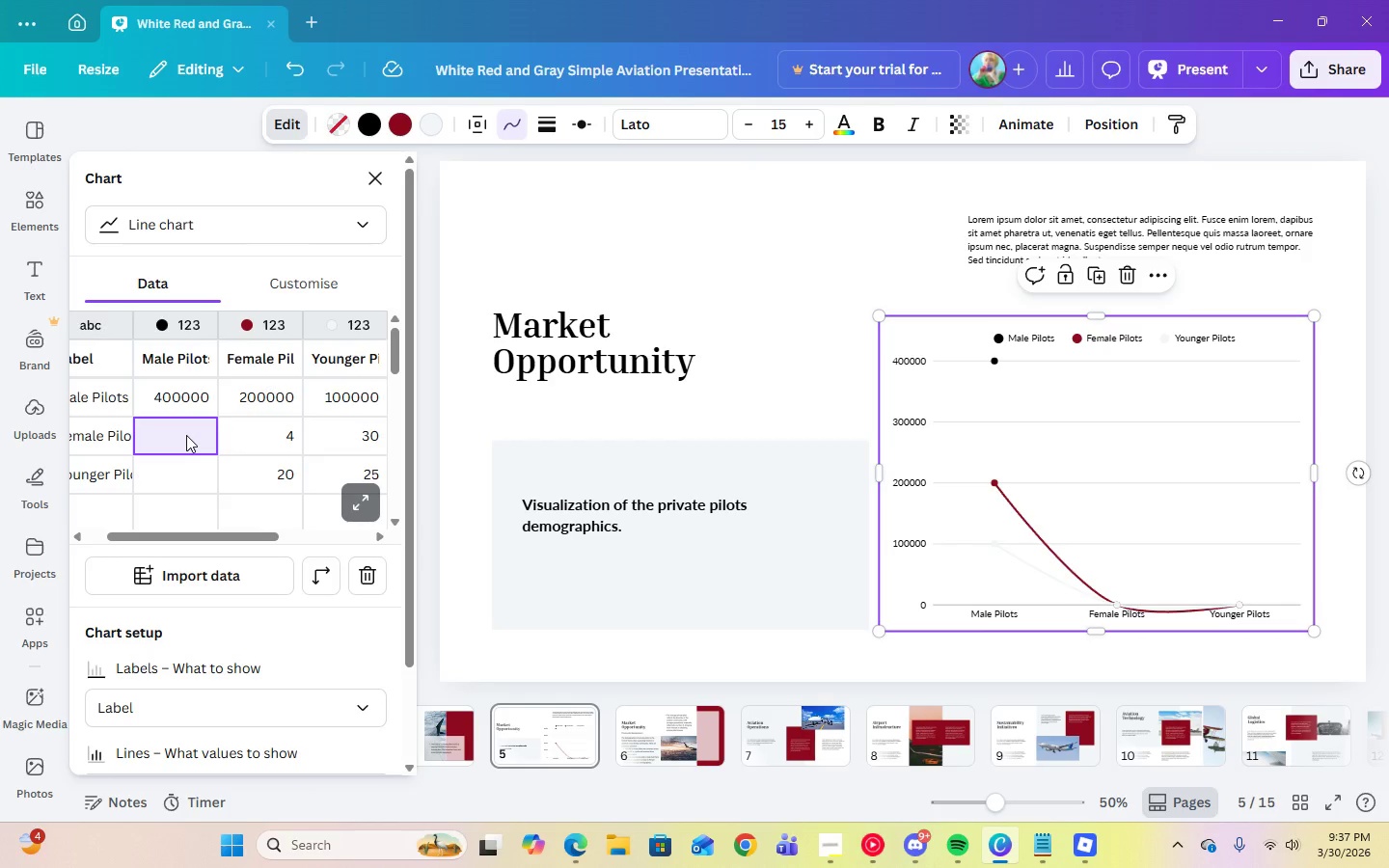 
wait(13.14)
 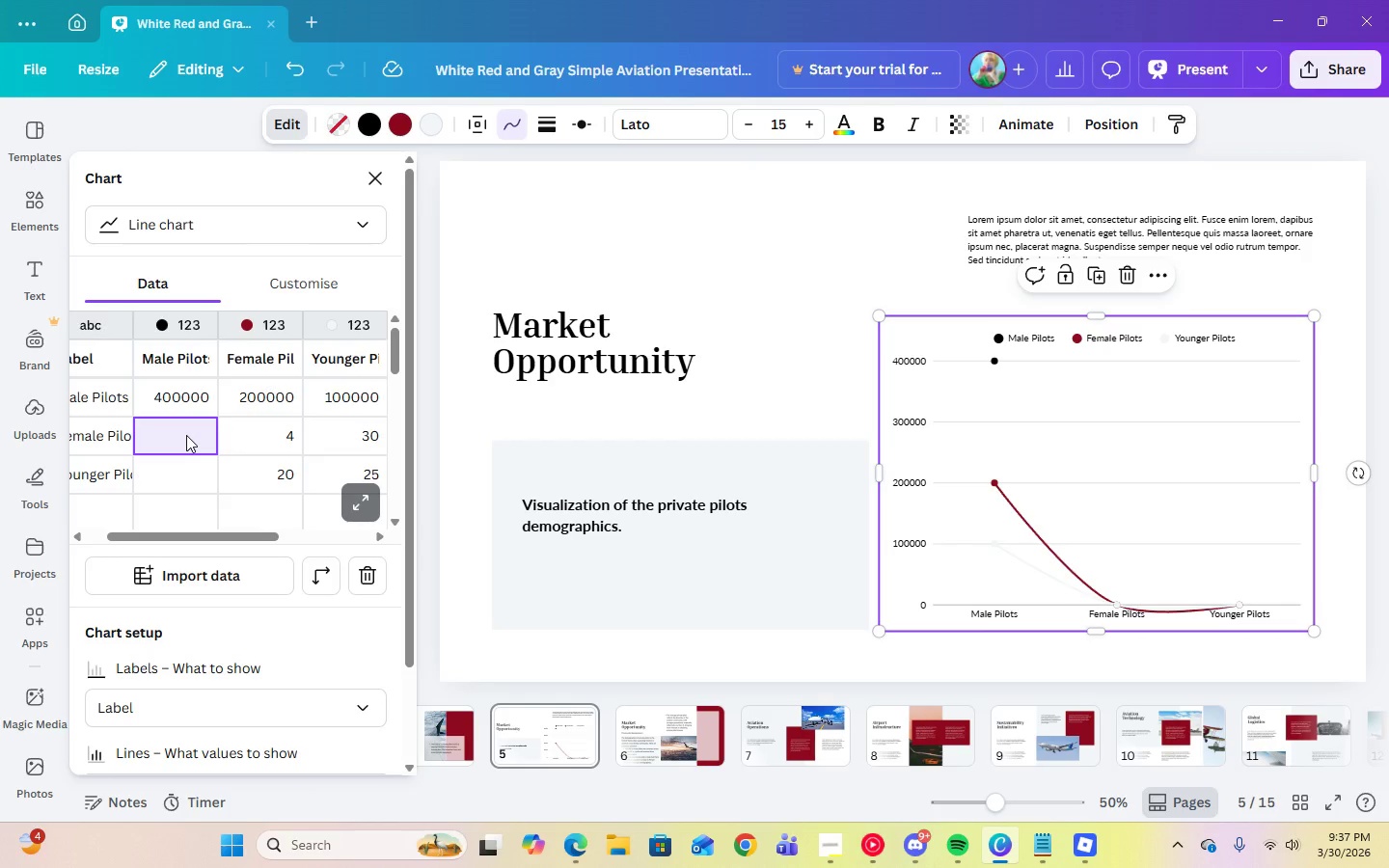 
left_click([189, 392])
 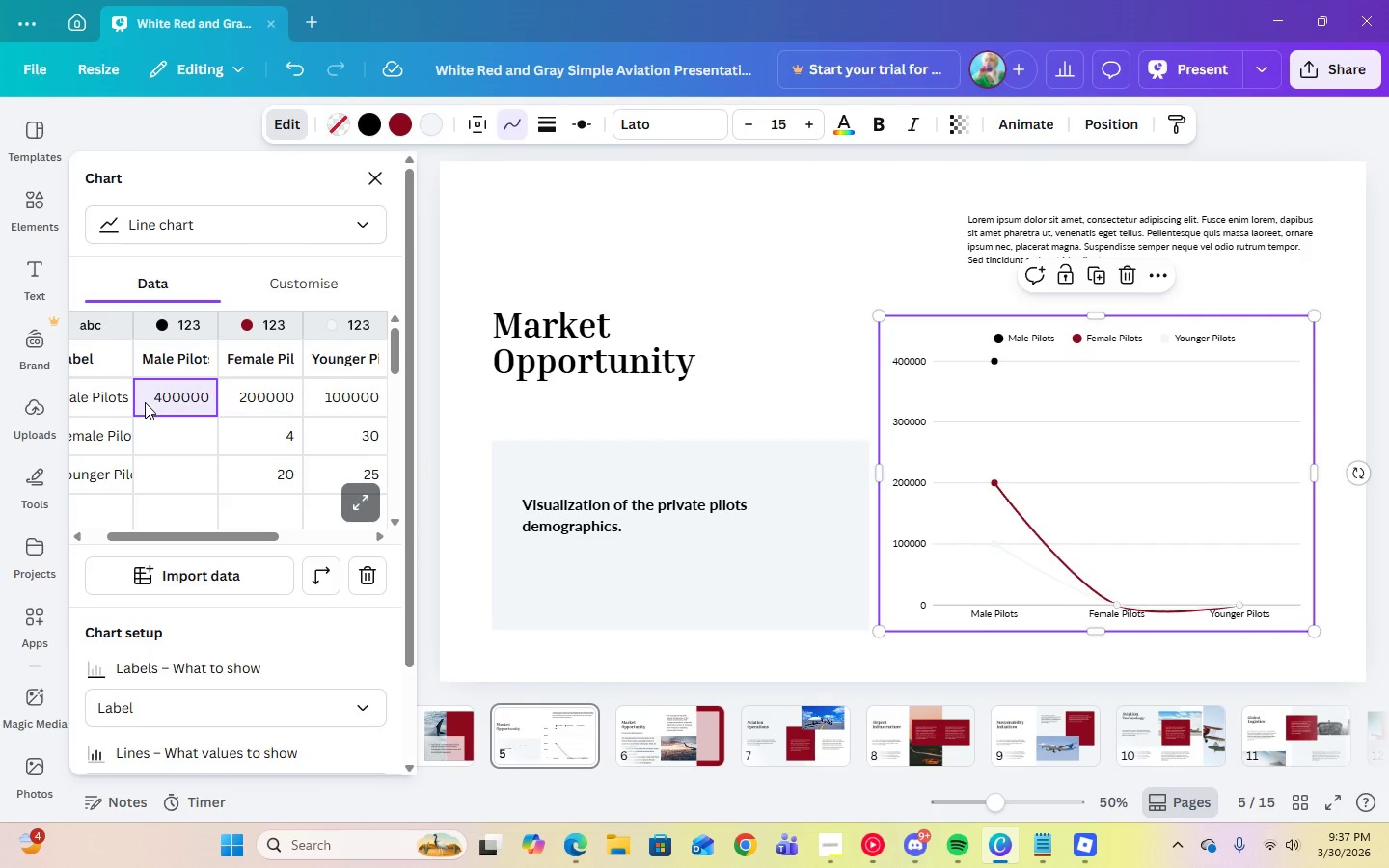 
left_click([148, 399])
 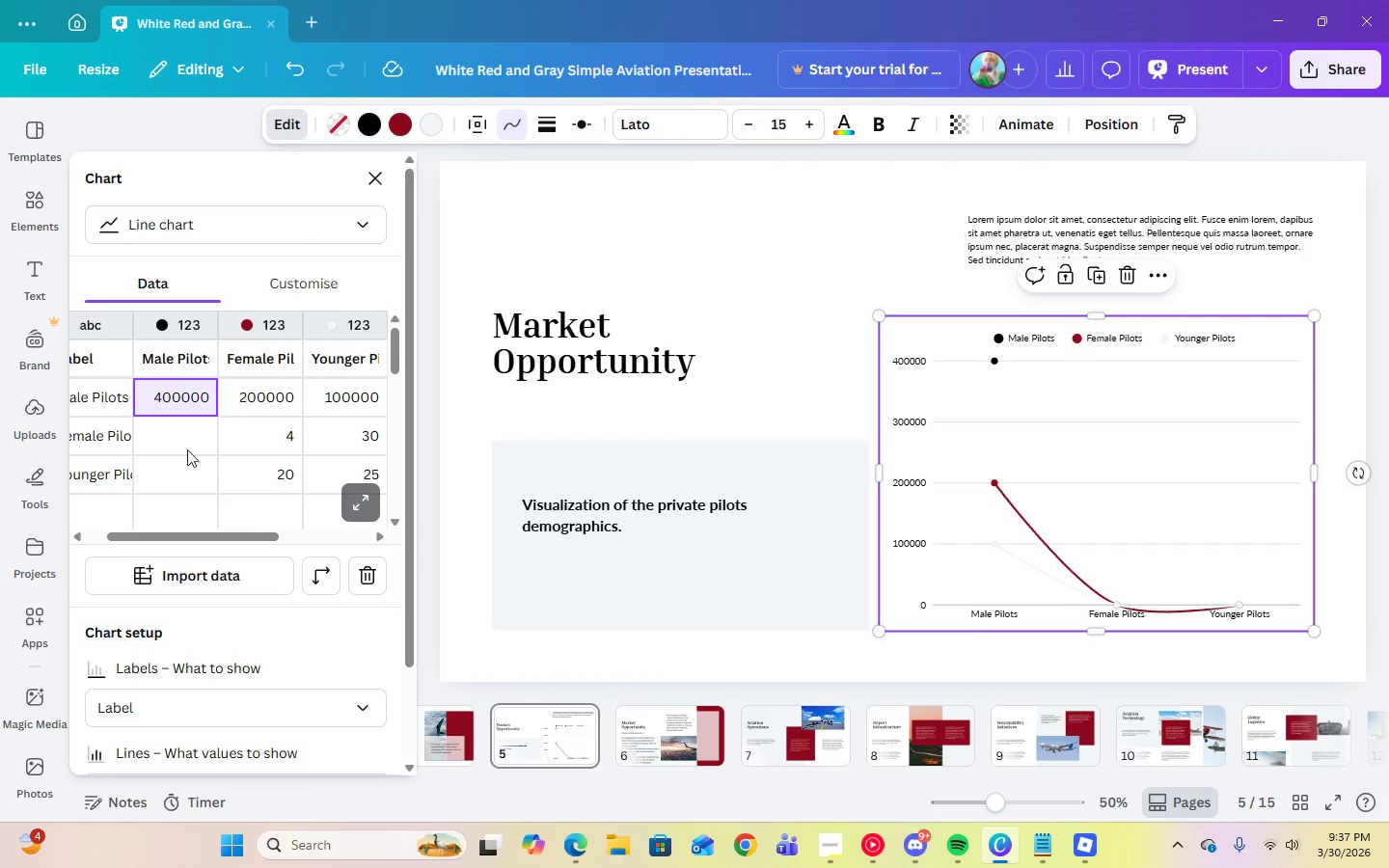 
triple_click([190, 455])
 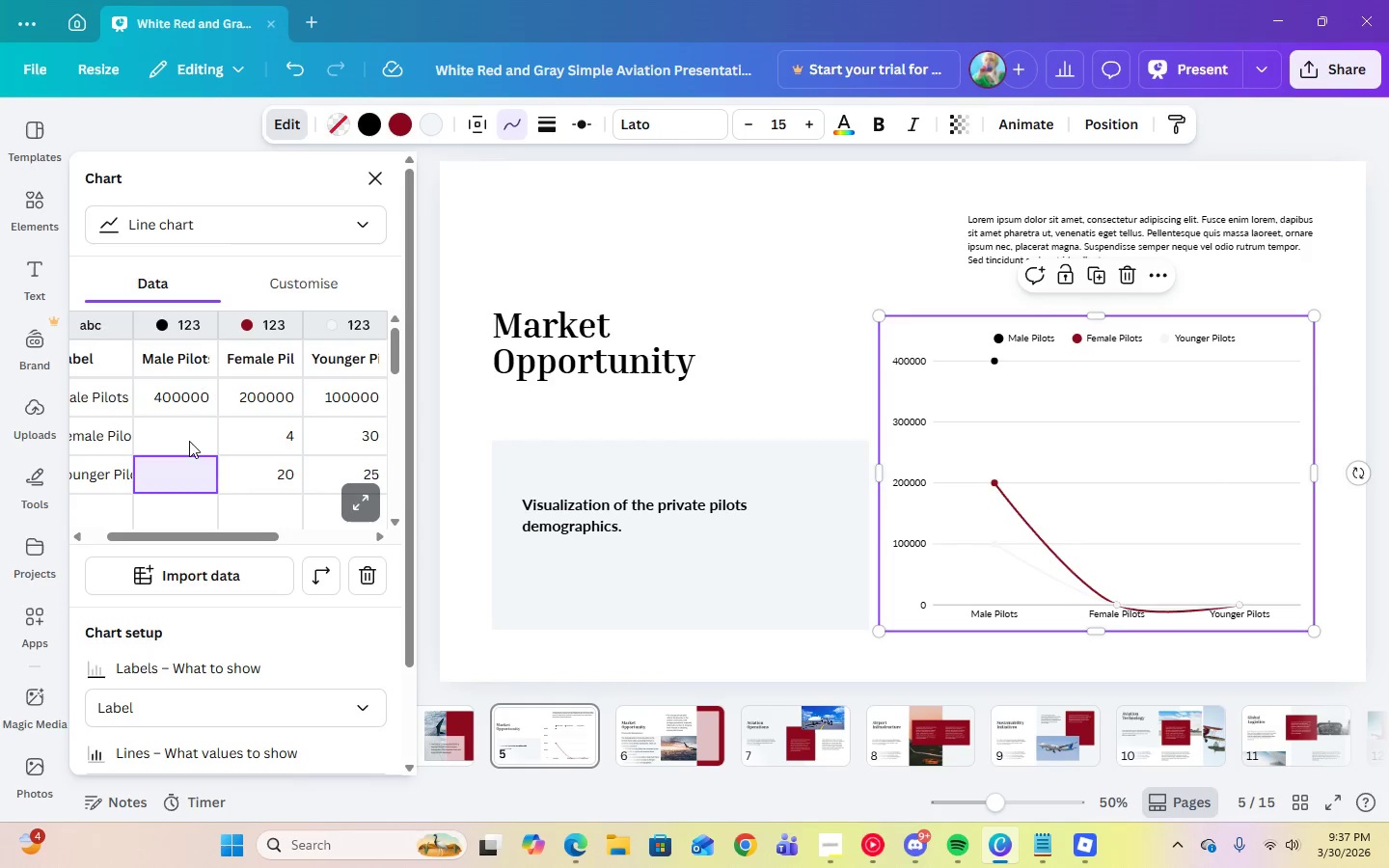 
triple_click([189, 441])
 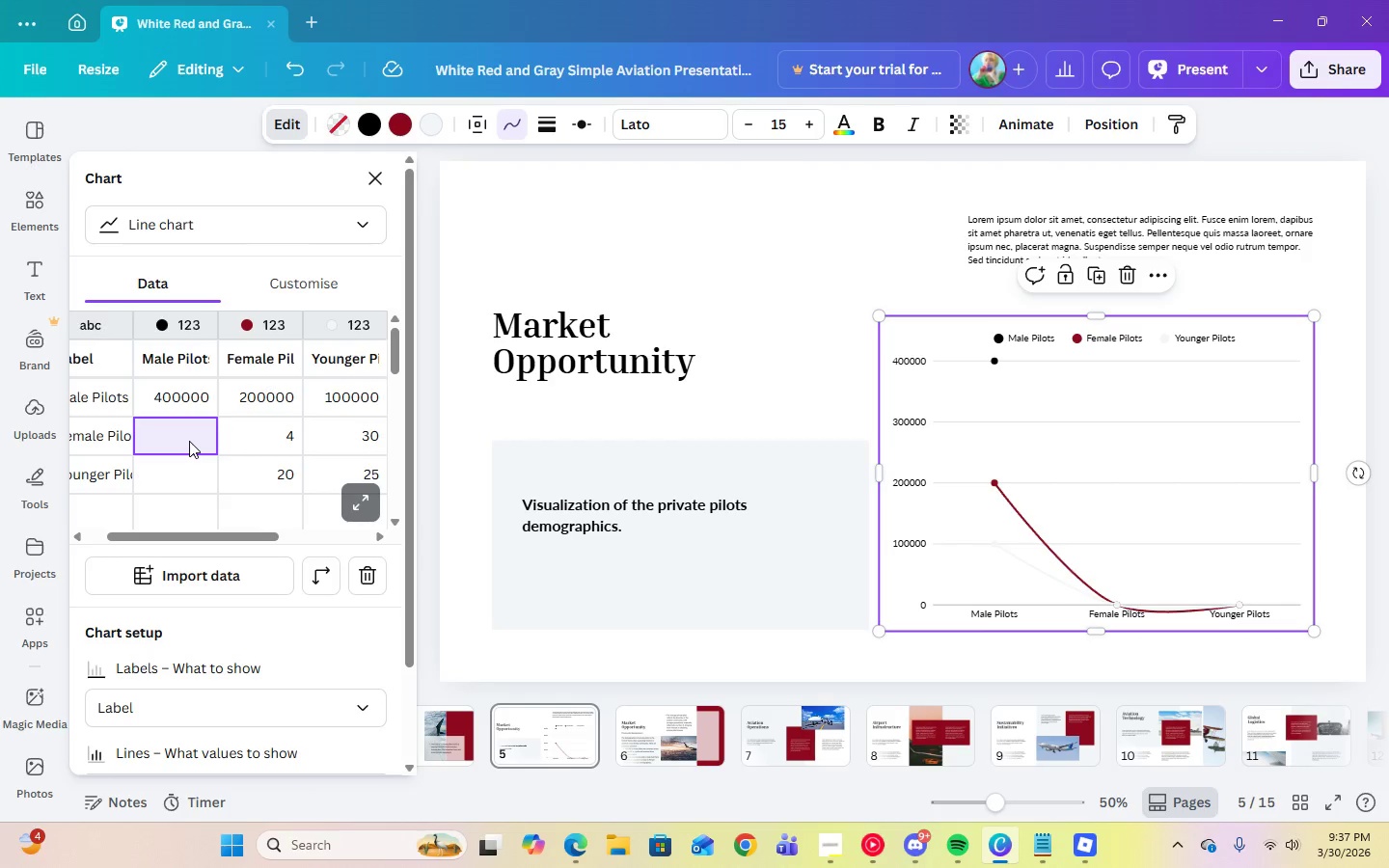 
key(Numpad1)
 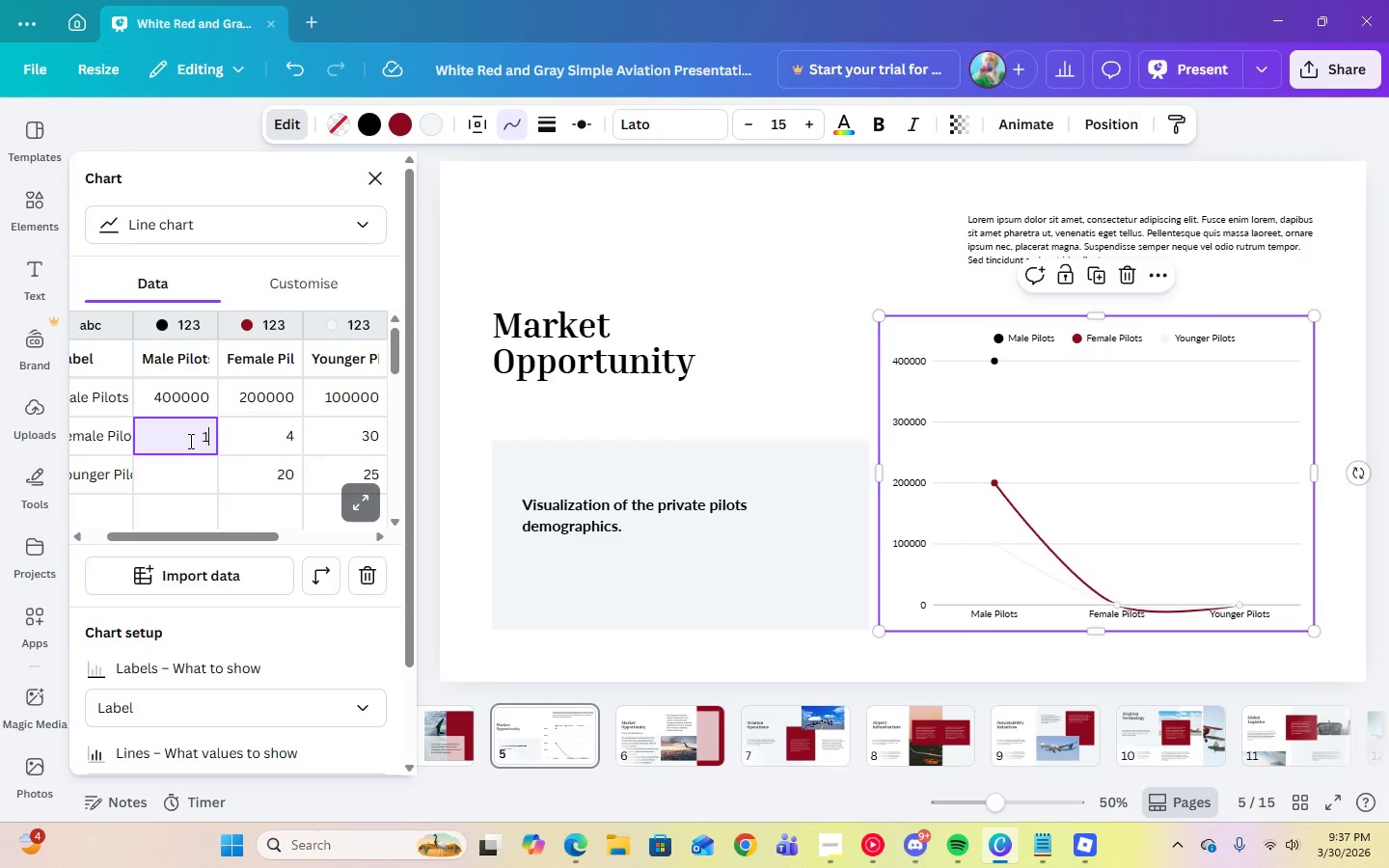 
key(Numpad0)
 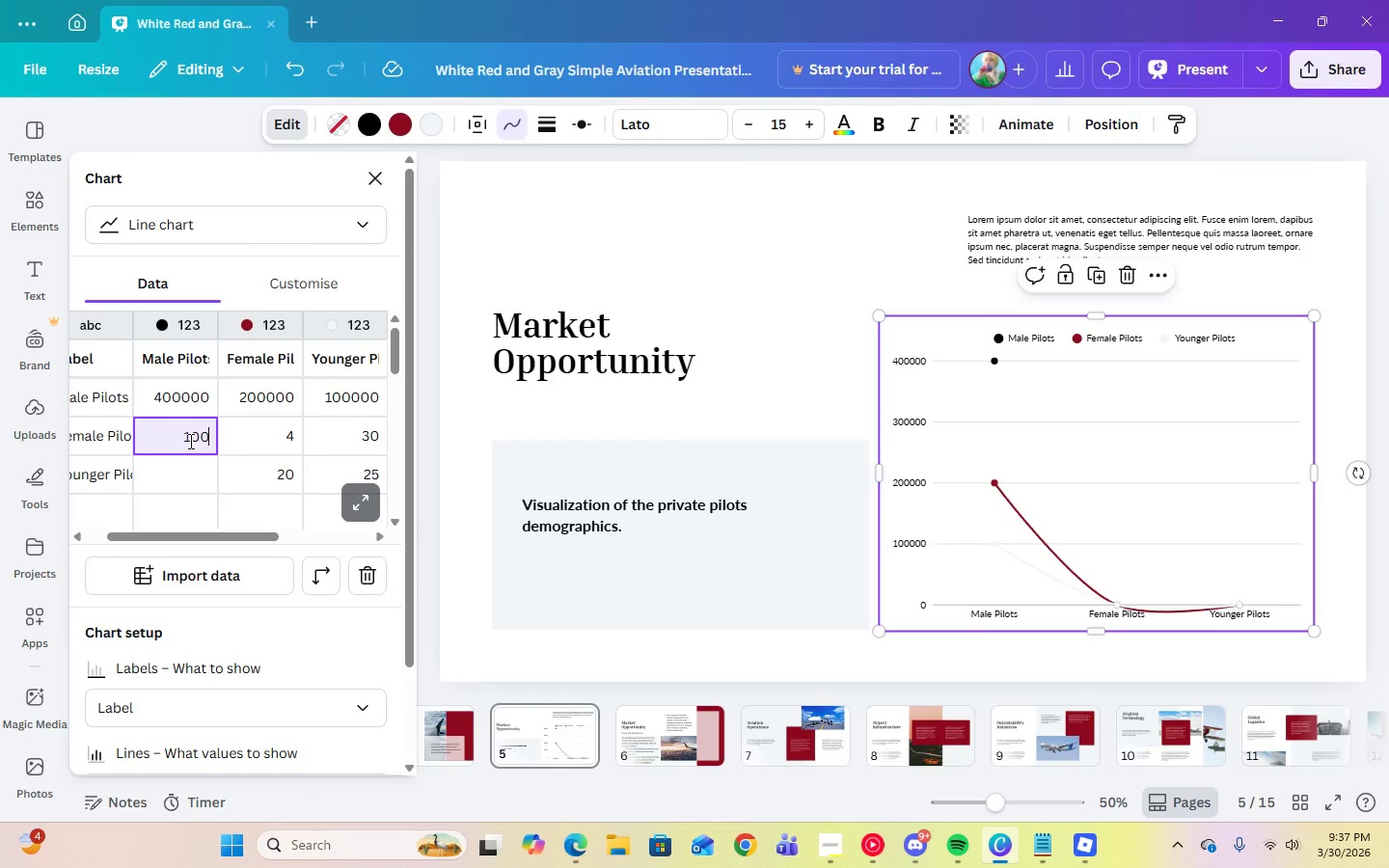 
key(Numpad0)
 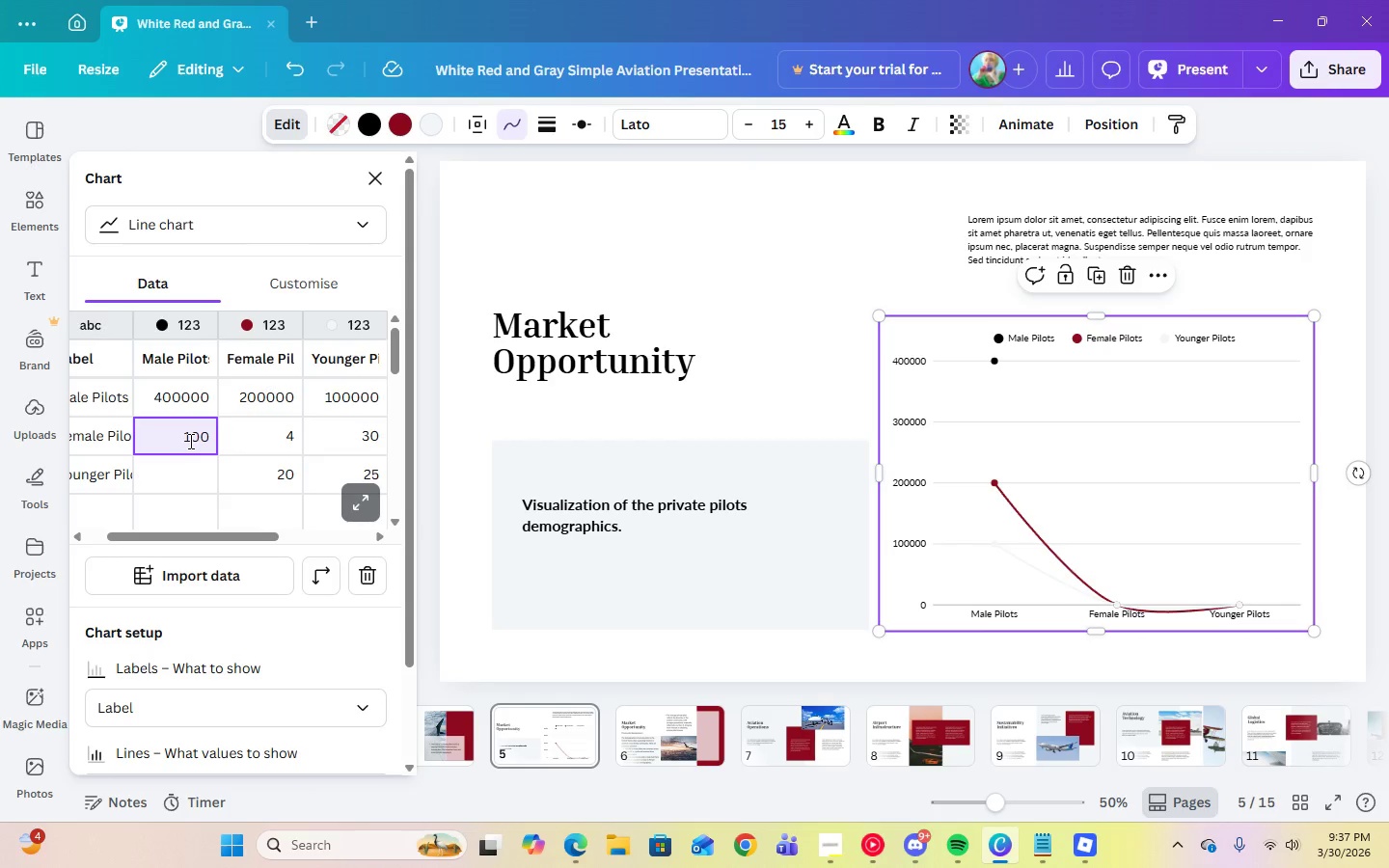 
key(Backspace)
 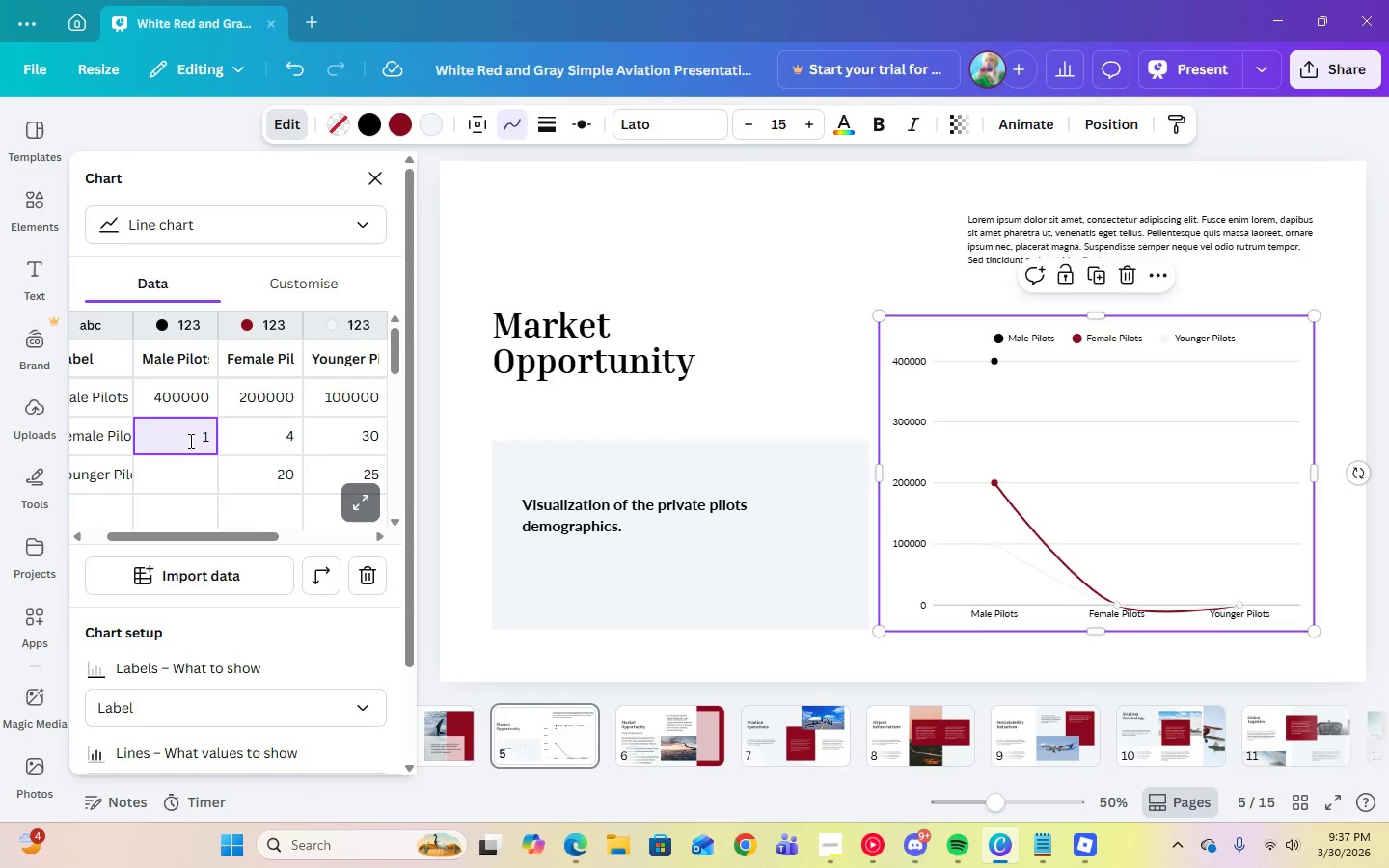 
key(Backspace)
 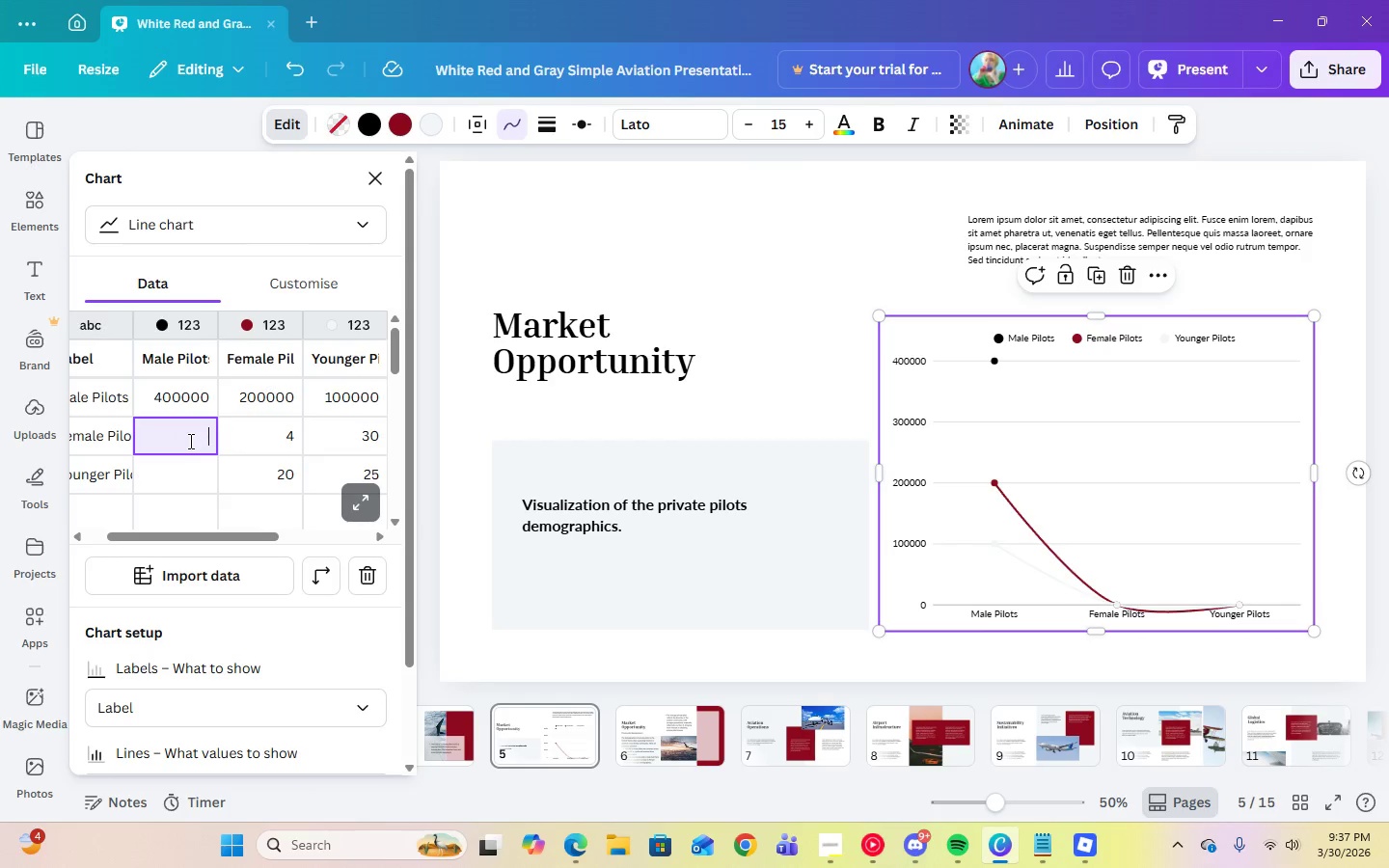 
key(Backspace)
 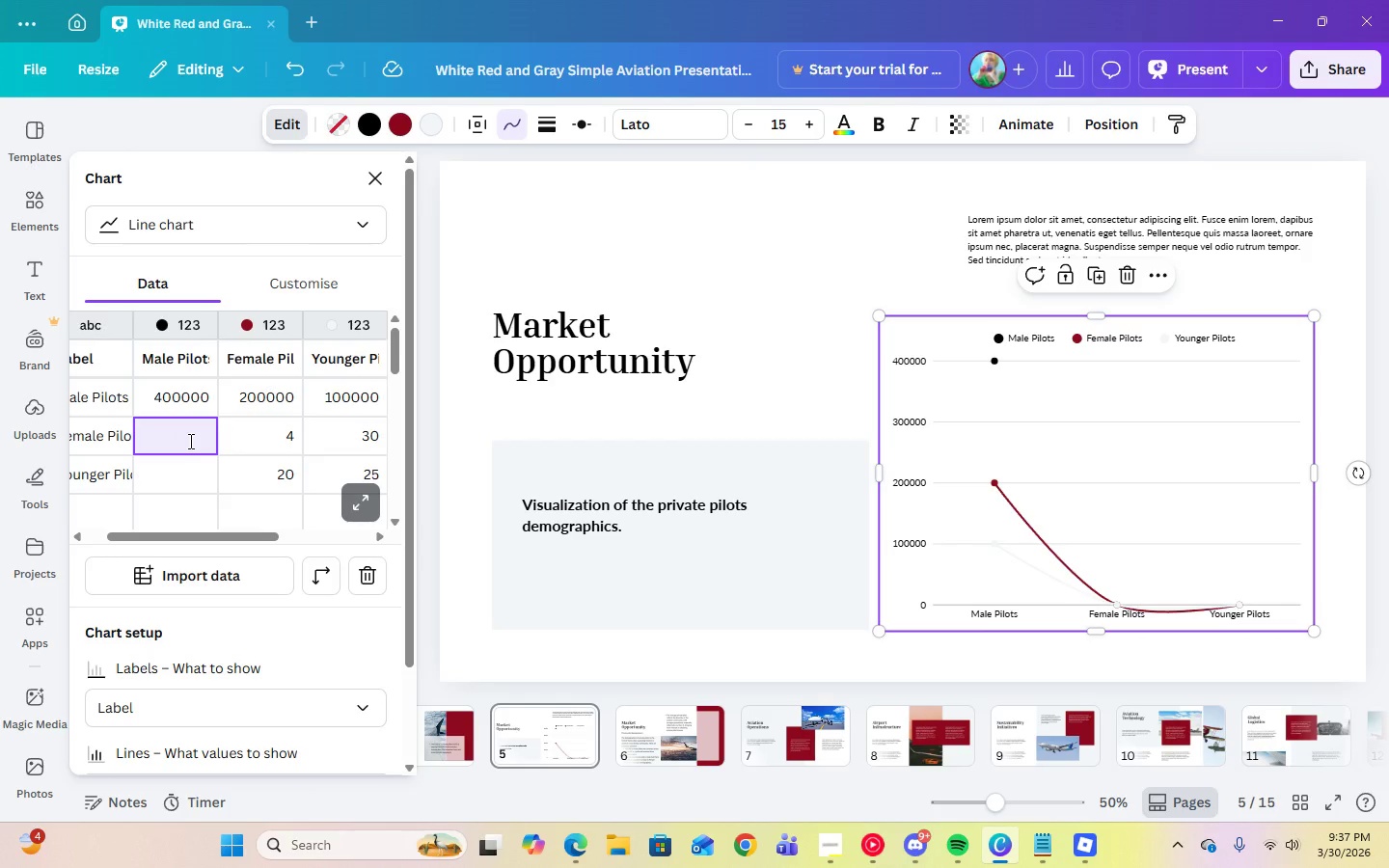 
key(Numpad4)
 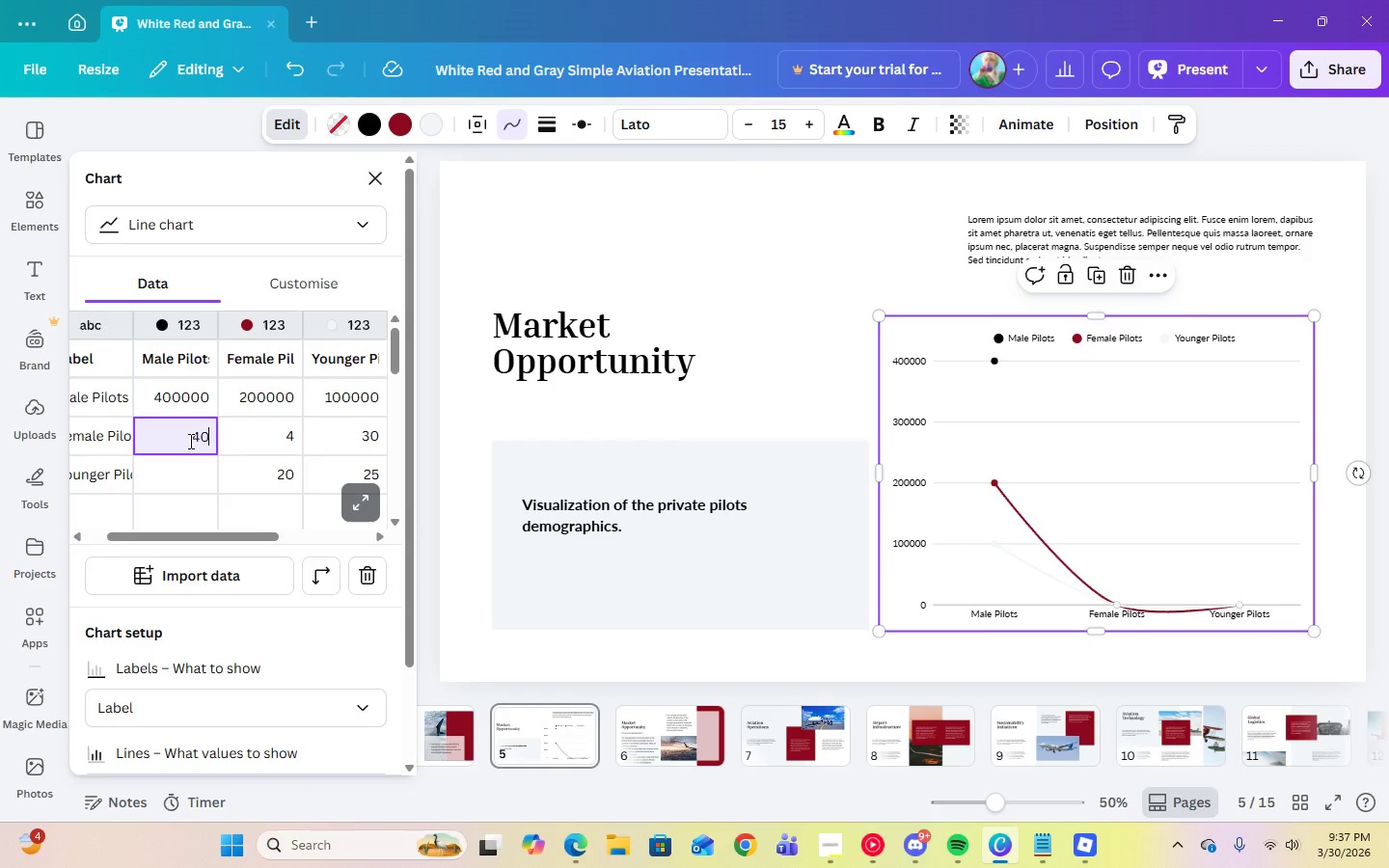 
key(Numpad0)
 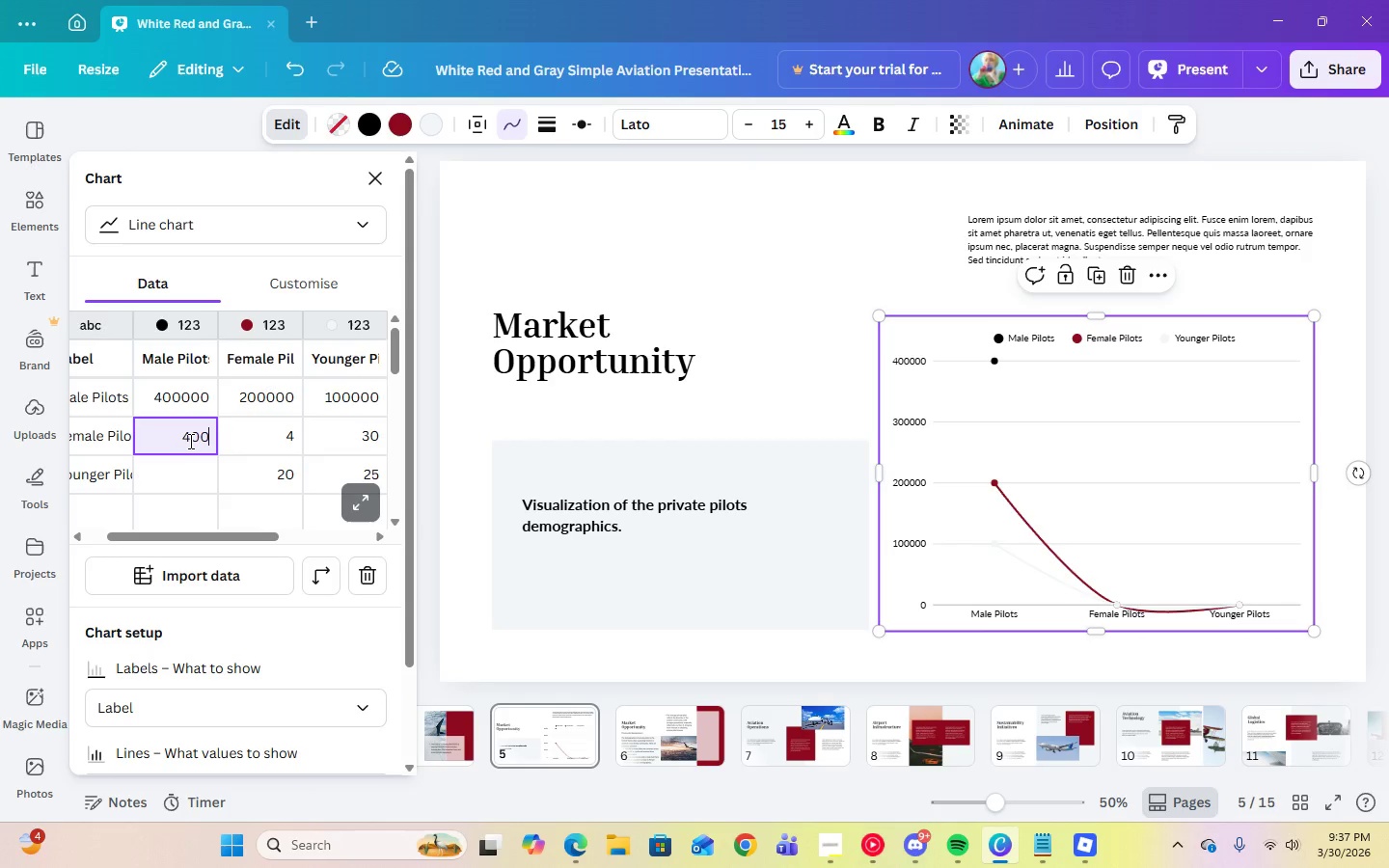 
key(Numpad0)
 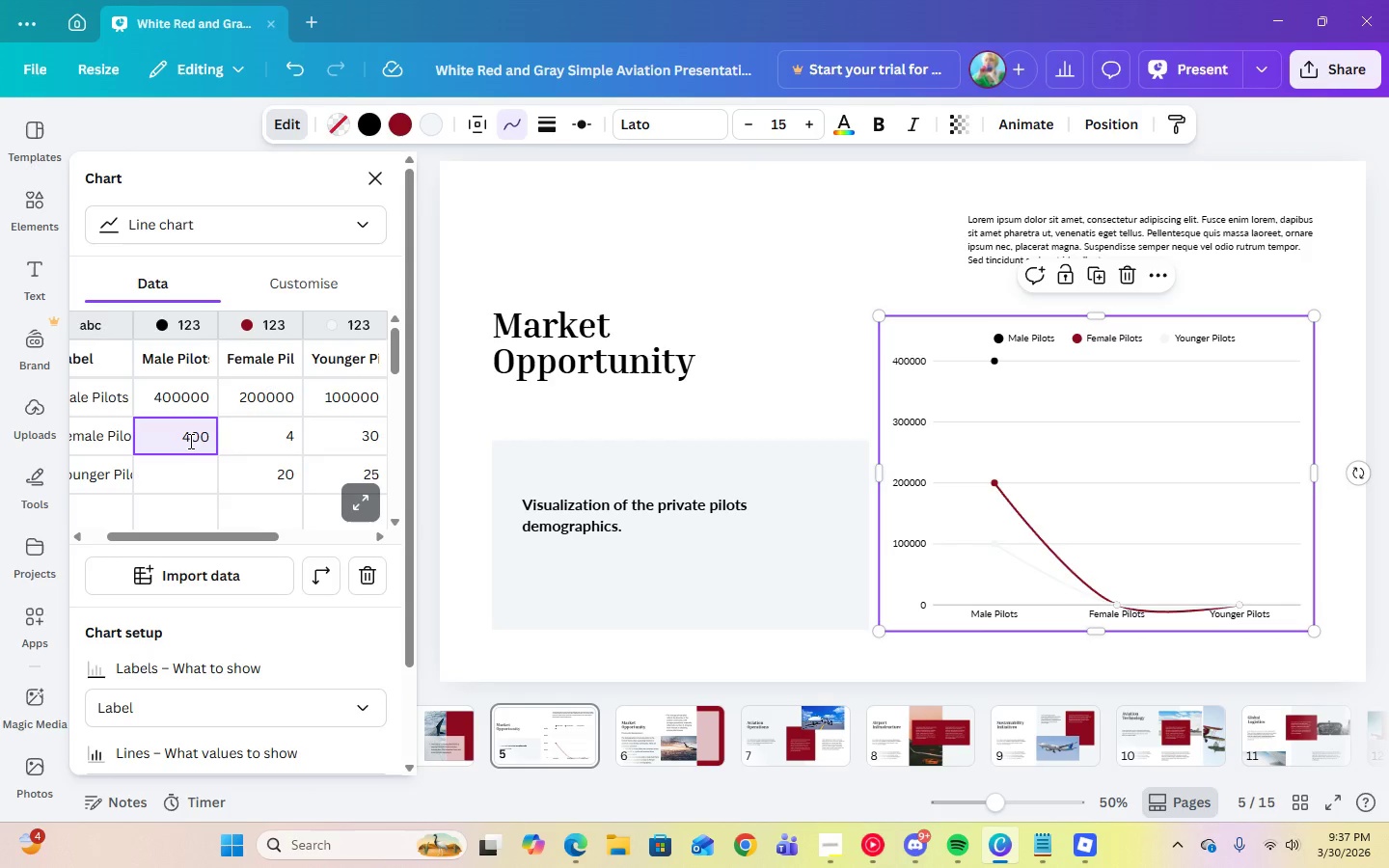 
key(Numpad0)
 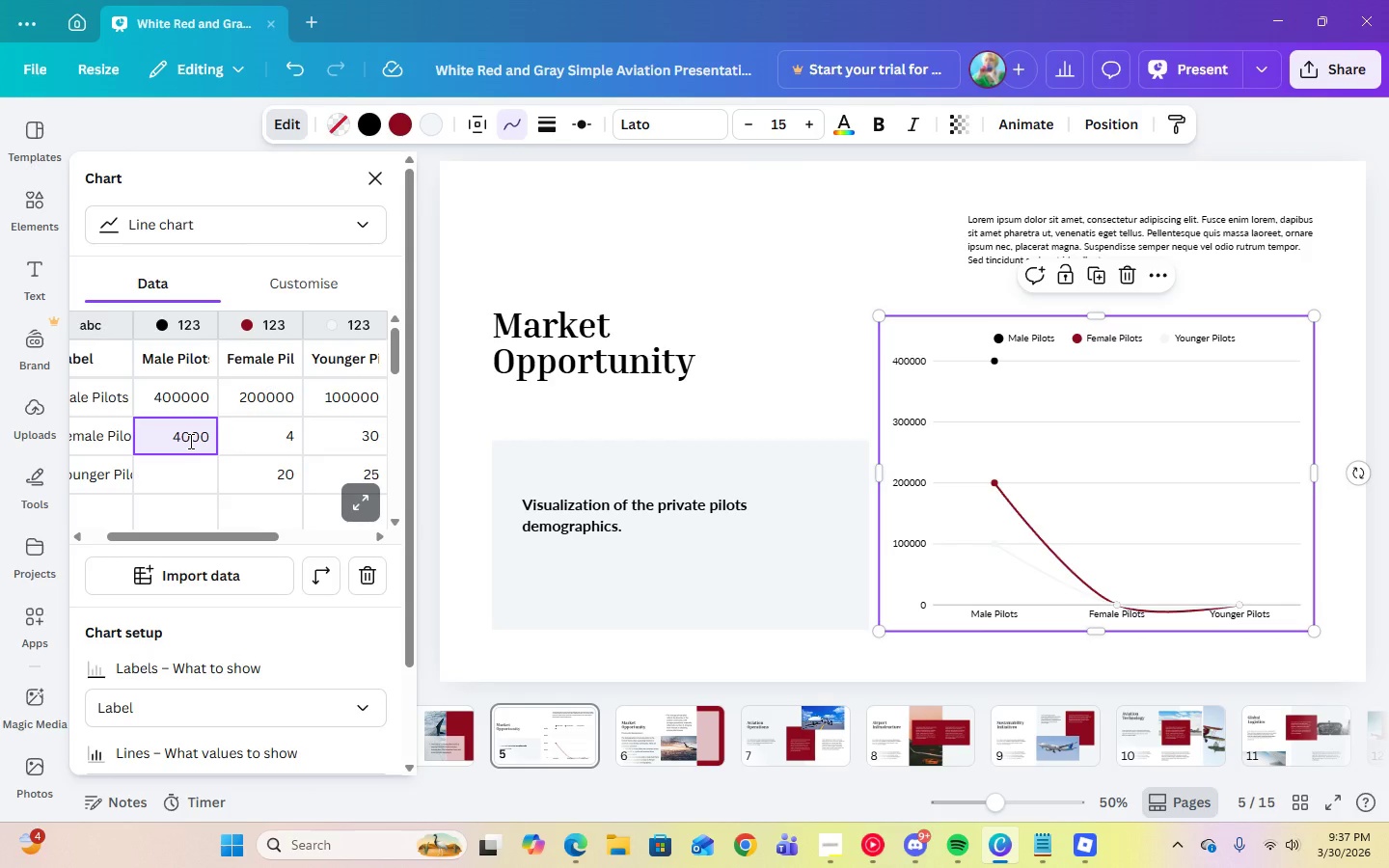 
key(Numpad0)
 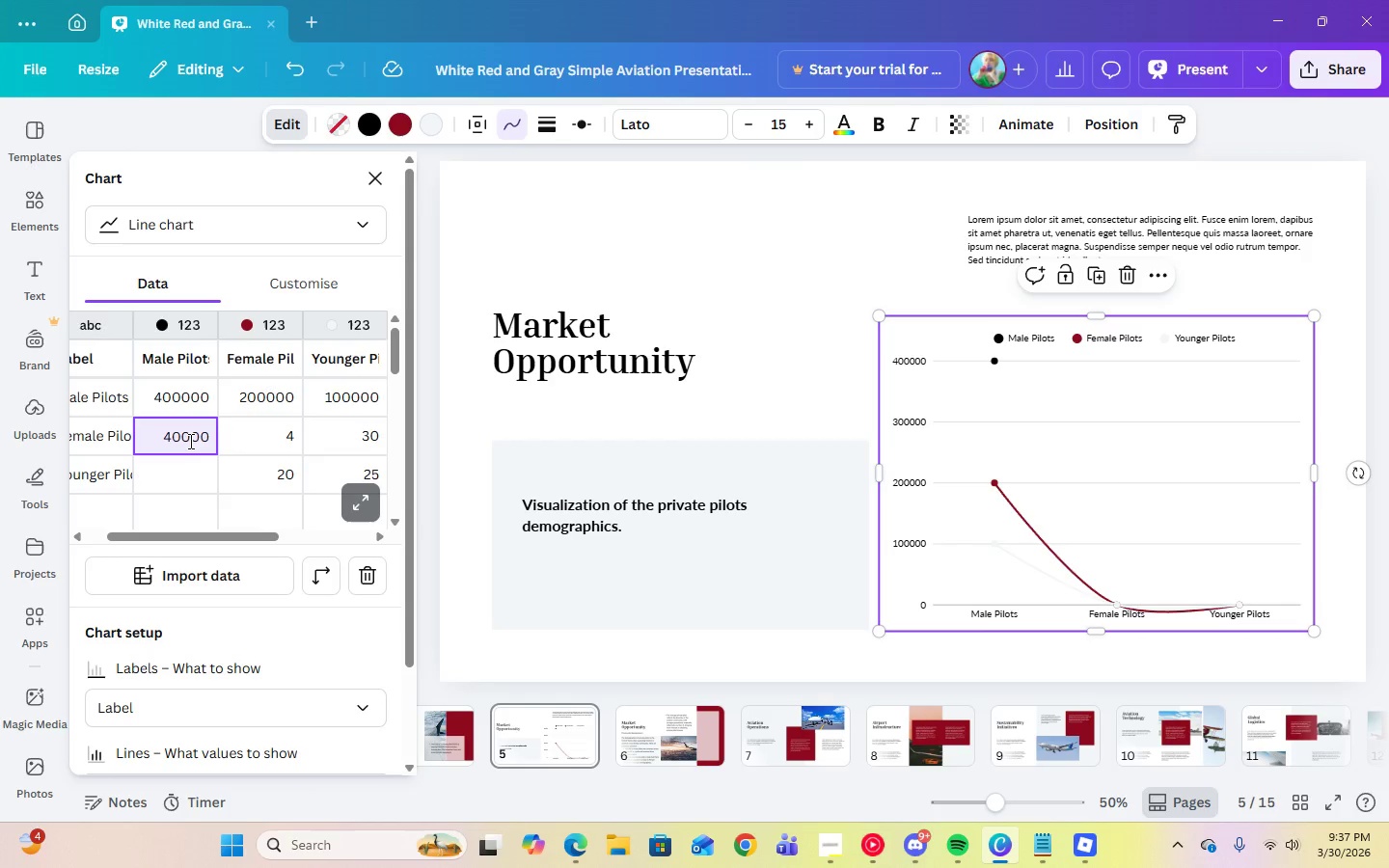 
key(Numpad0)
 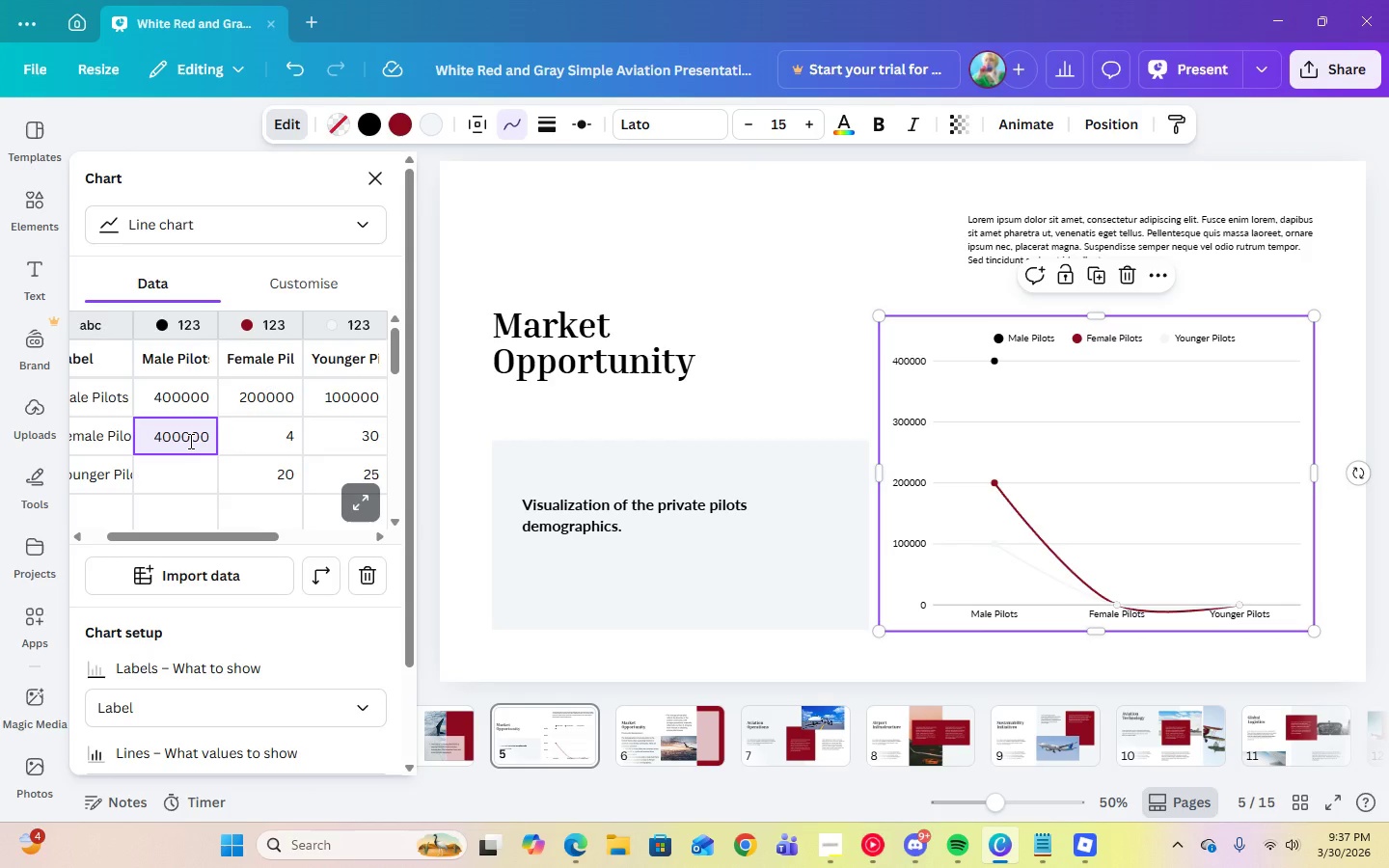 
key(Enter)
 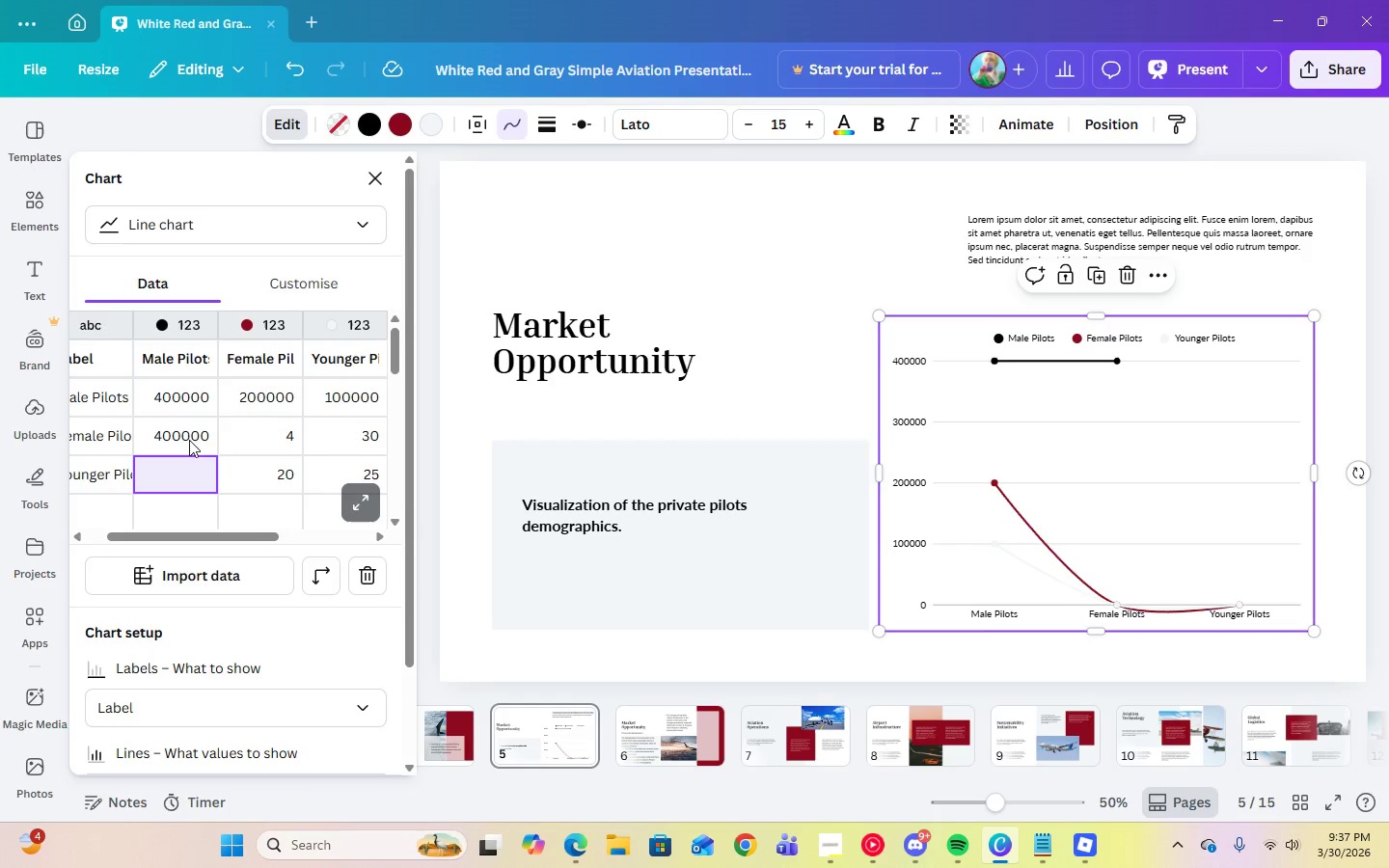 
left_click([837, 280])
 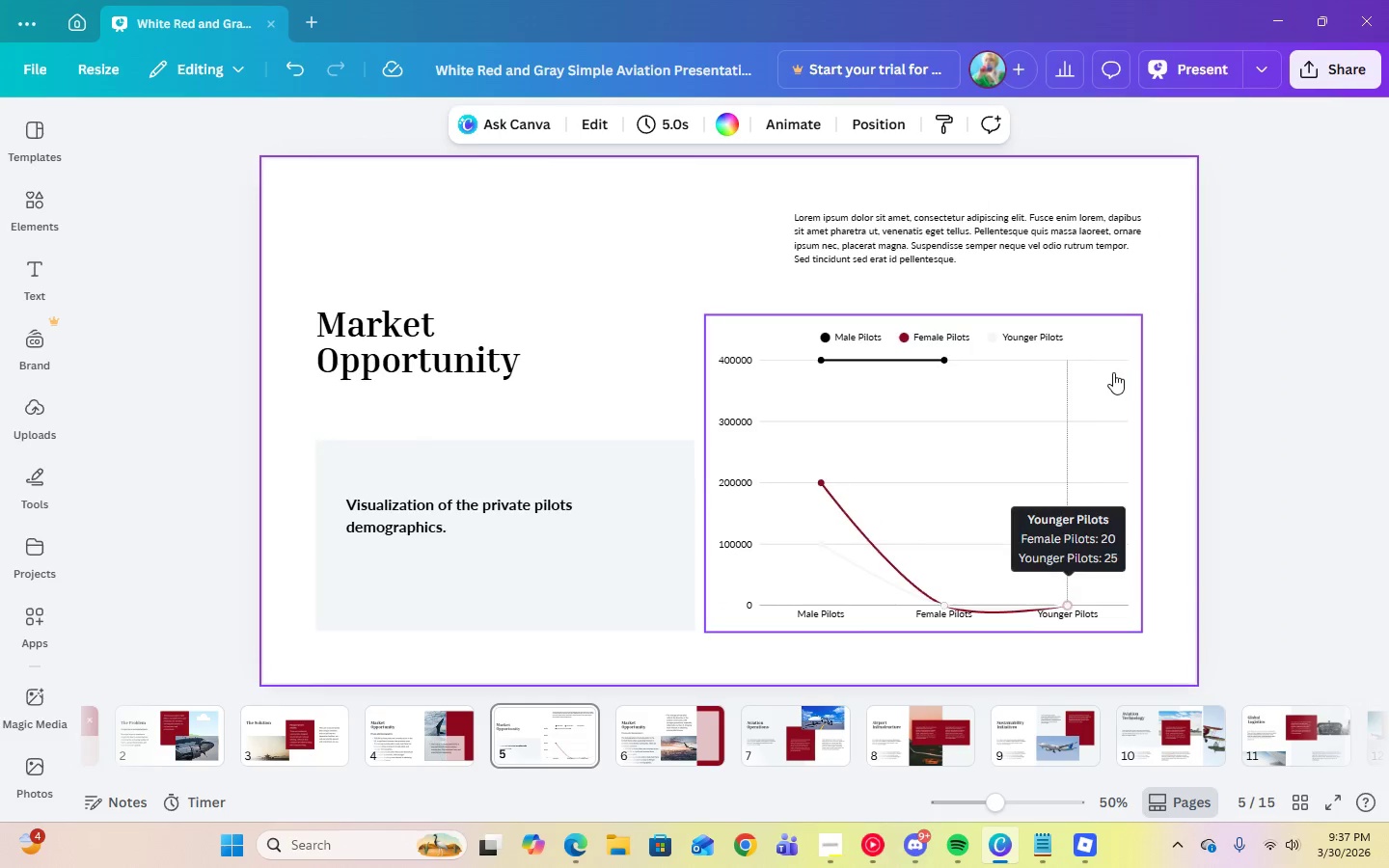 
left_click([1111, 372])
 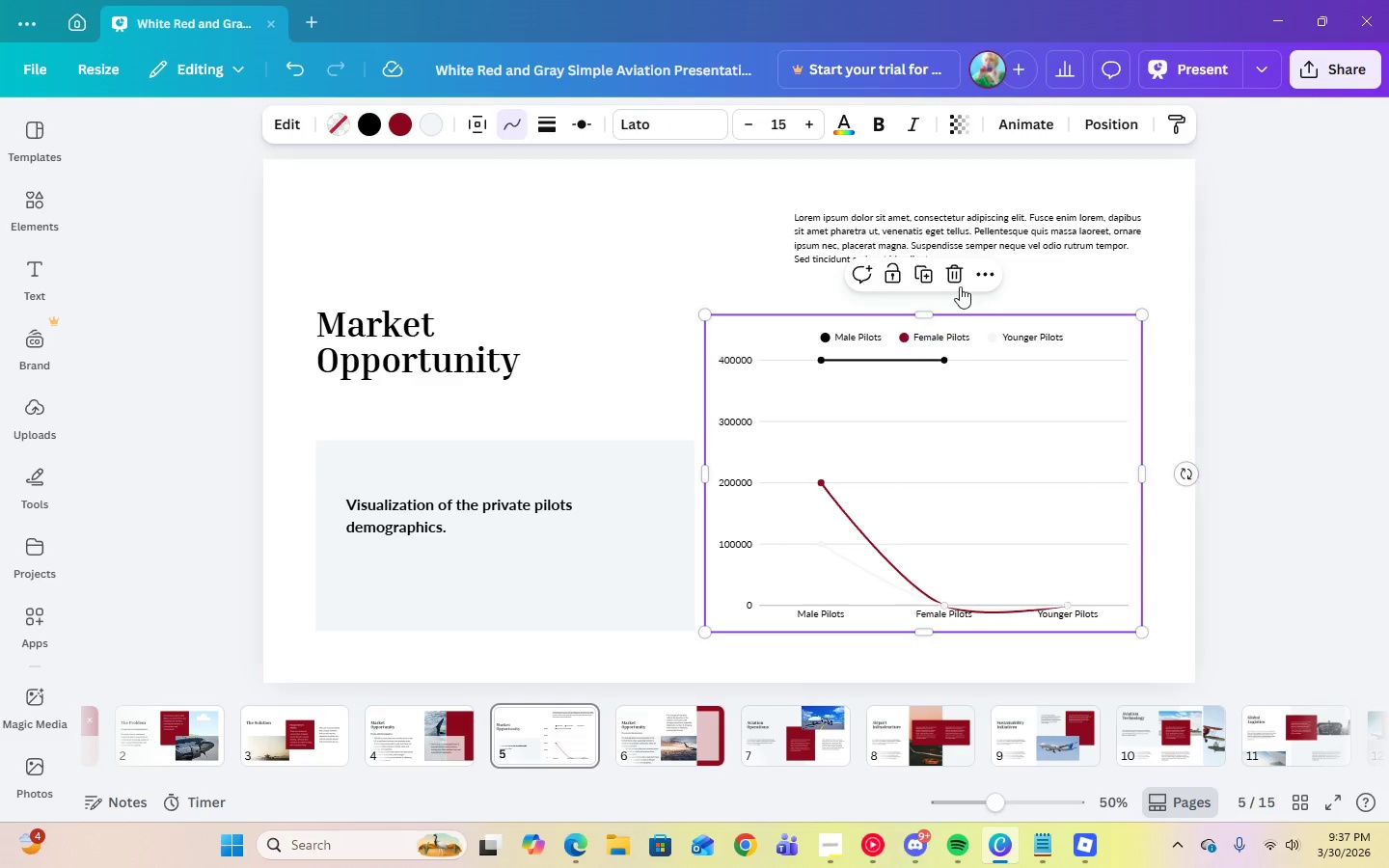 
left_click([954, 277])
 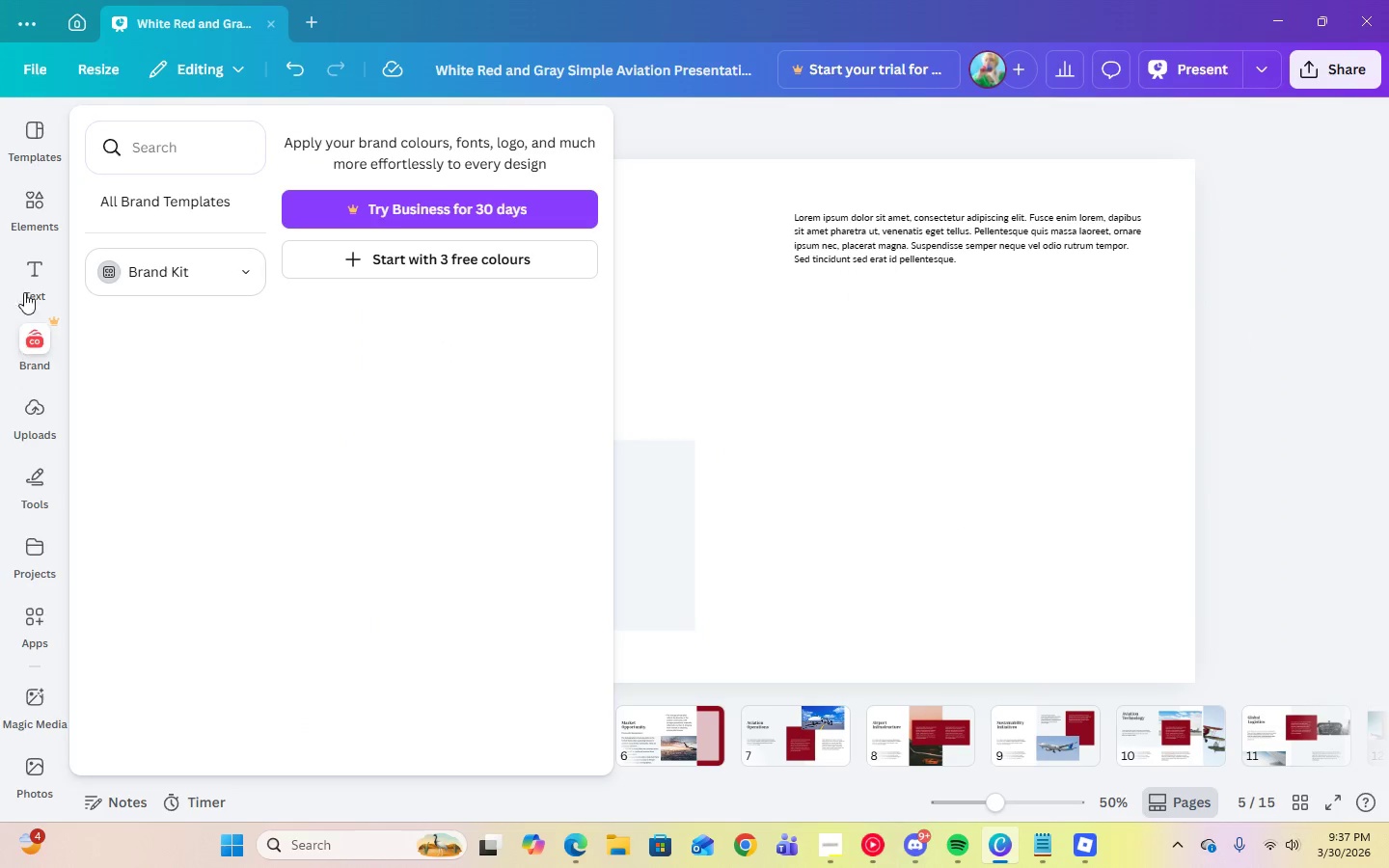 
left_click([30, 215])
 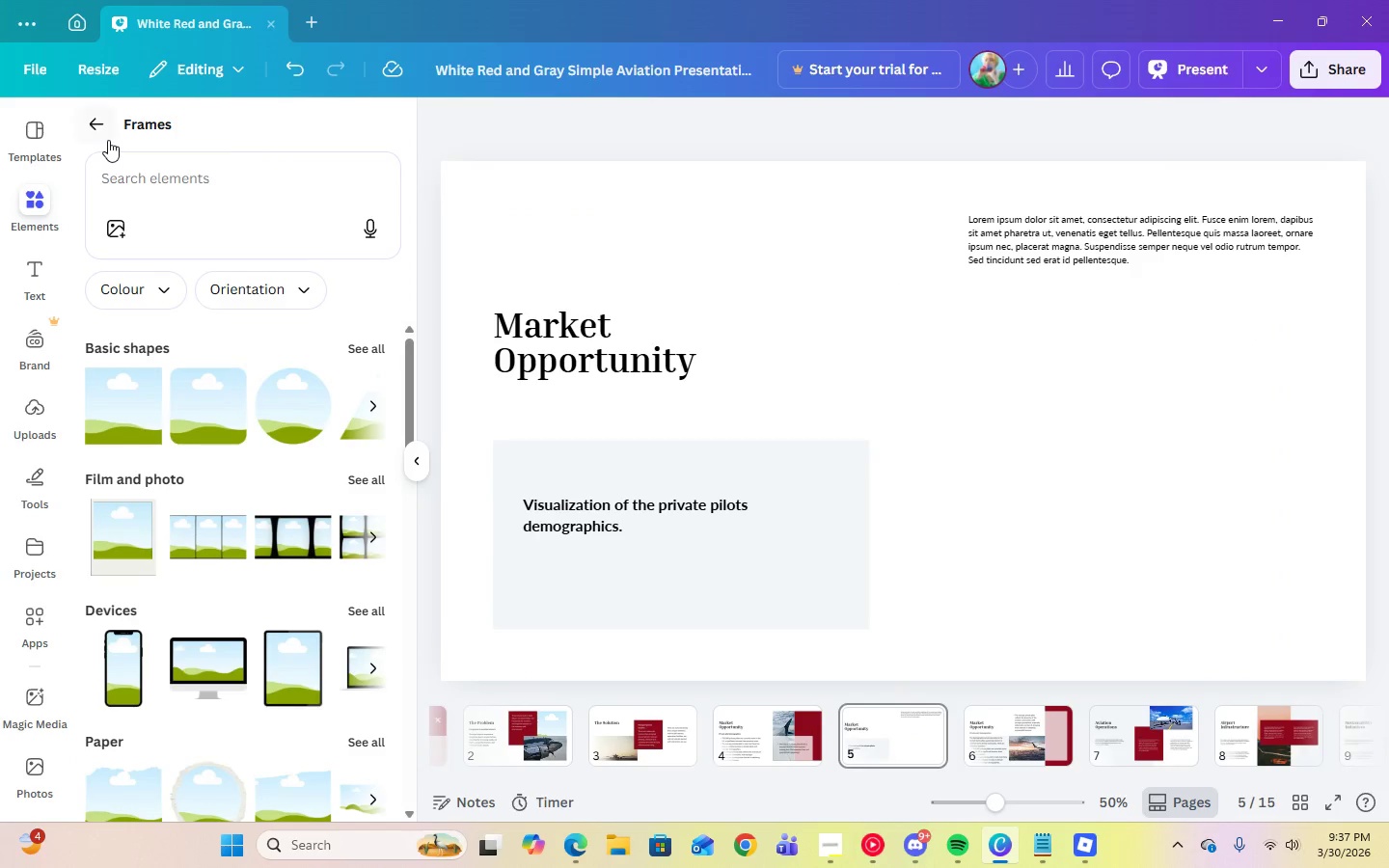 
left_click([95, 125])
 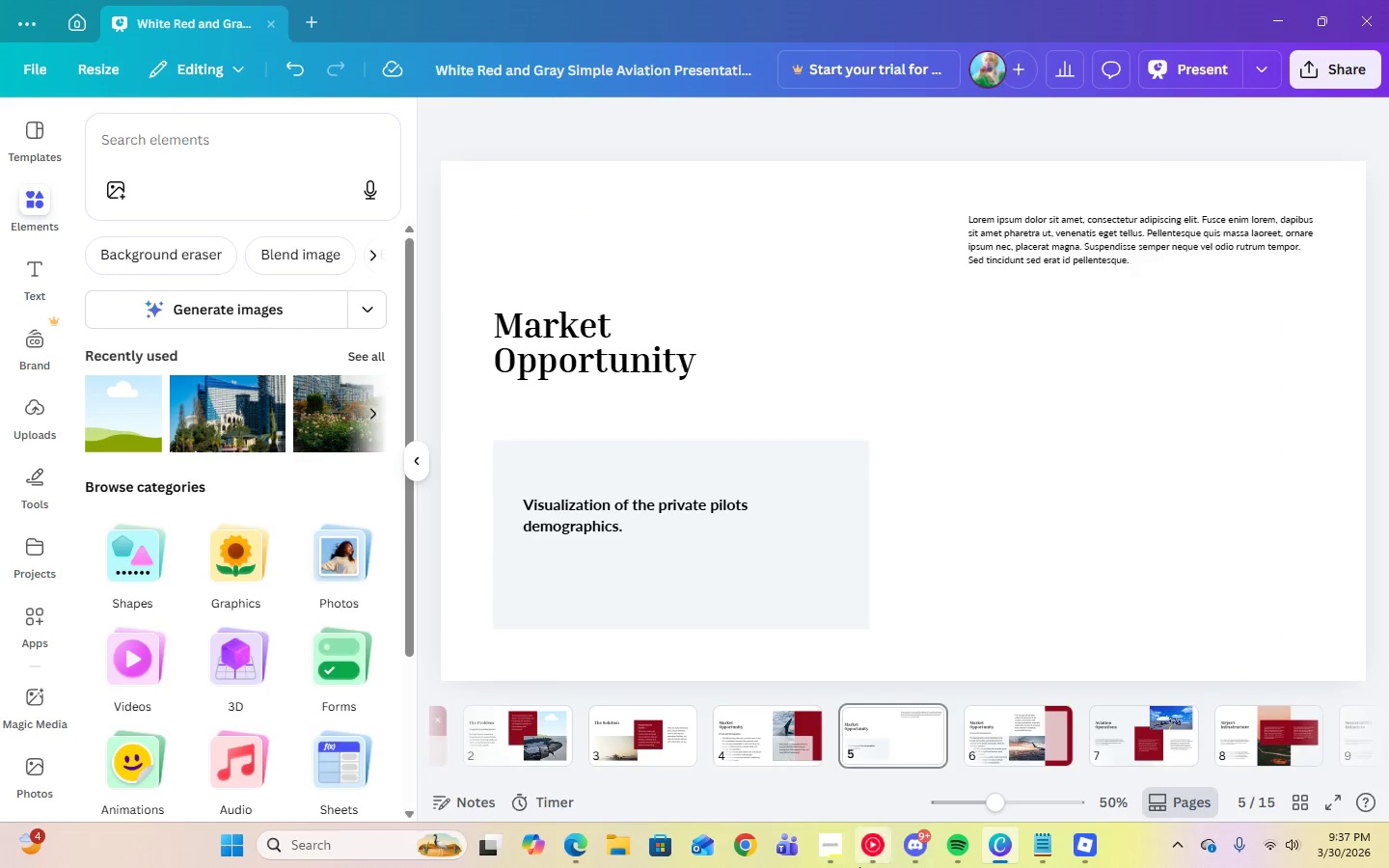 
left_click([823, 839])